 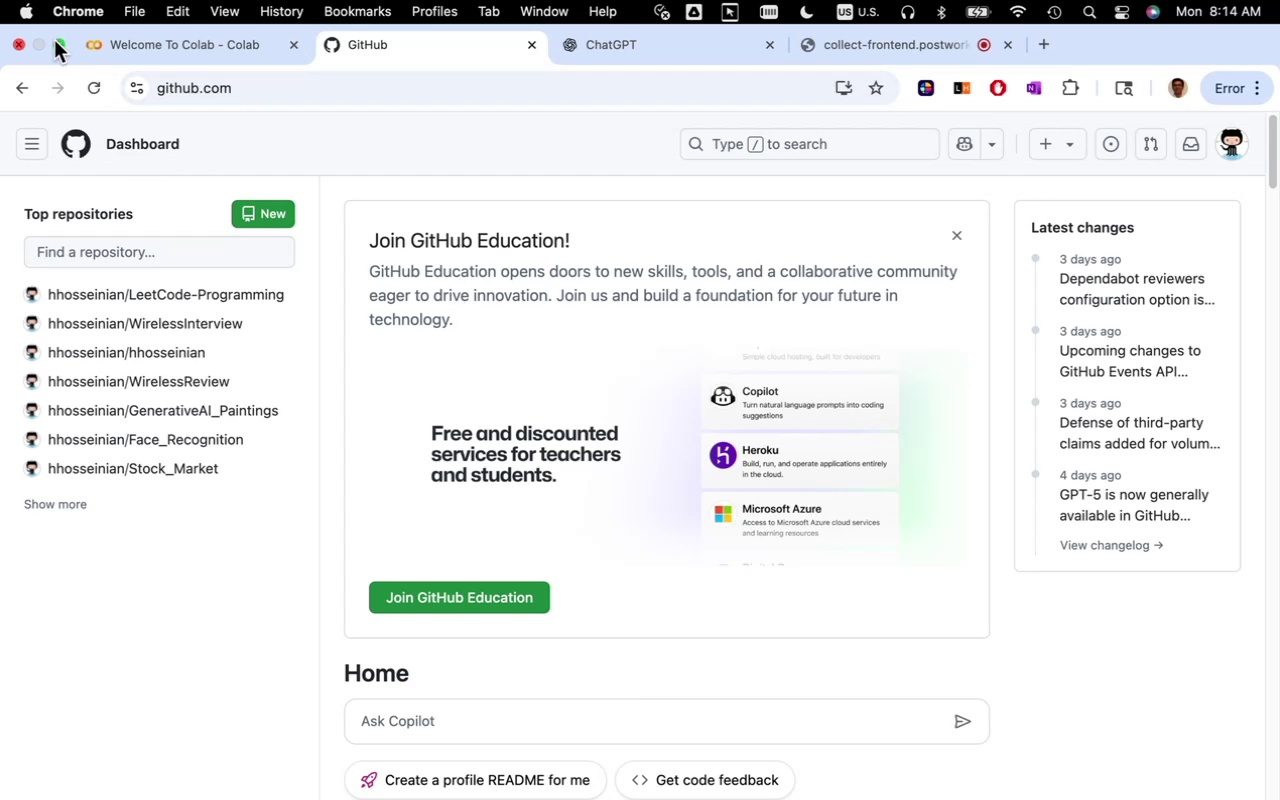 
left_click([627, 448])
 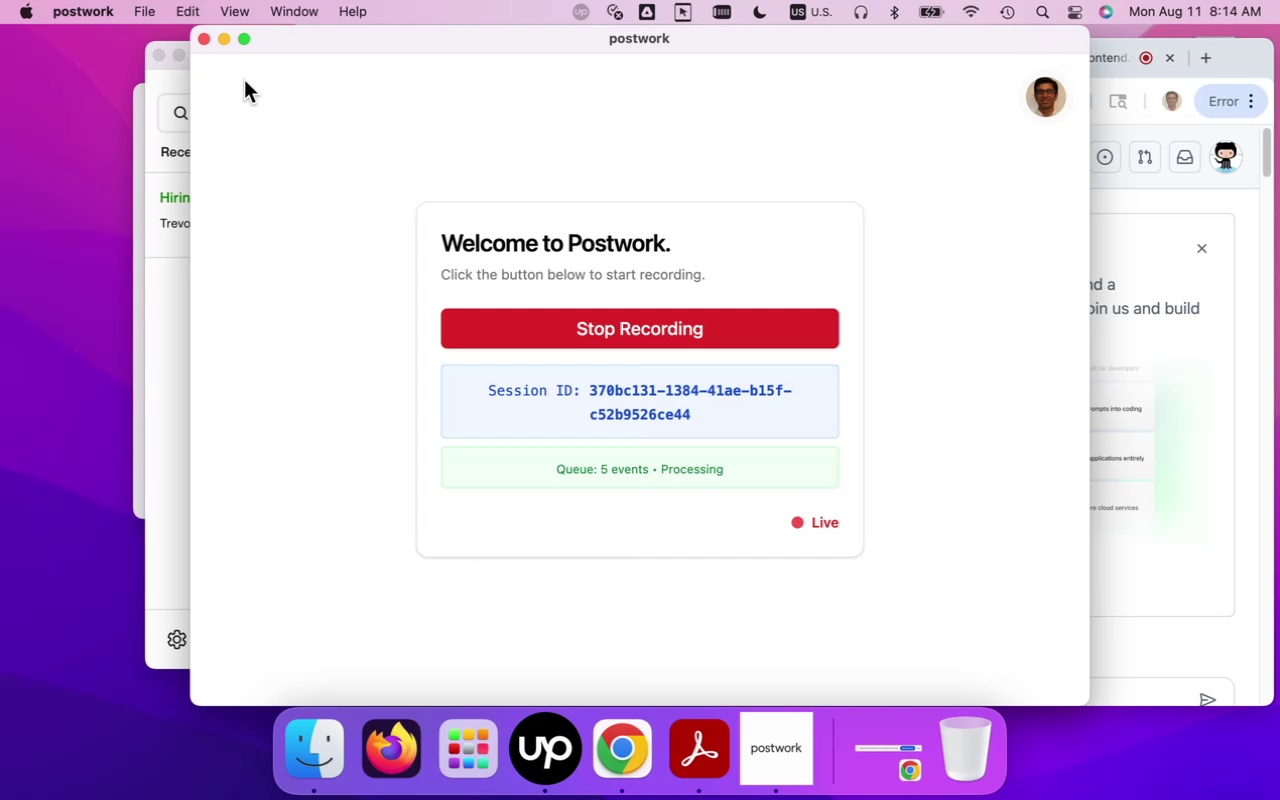 
wait(5.1)
 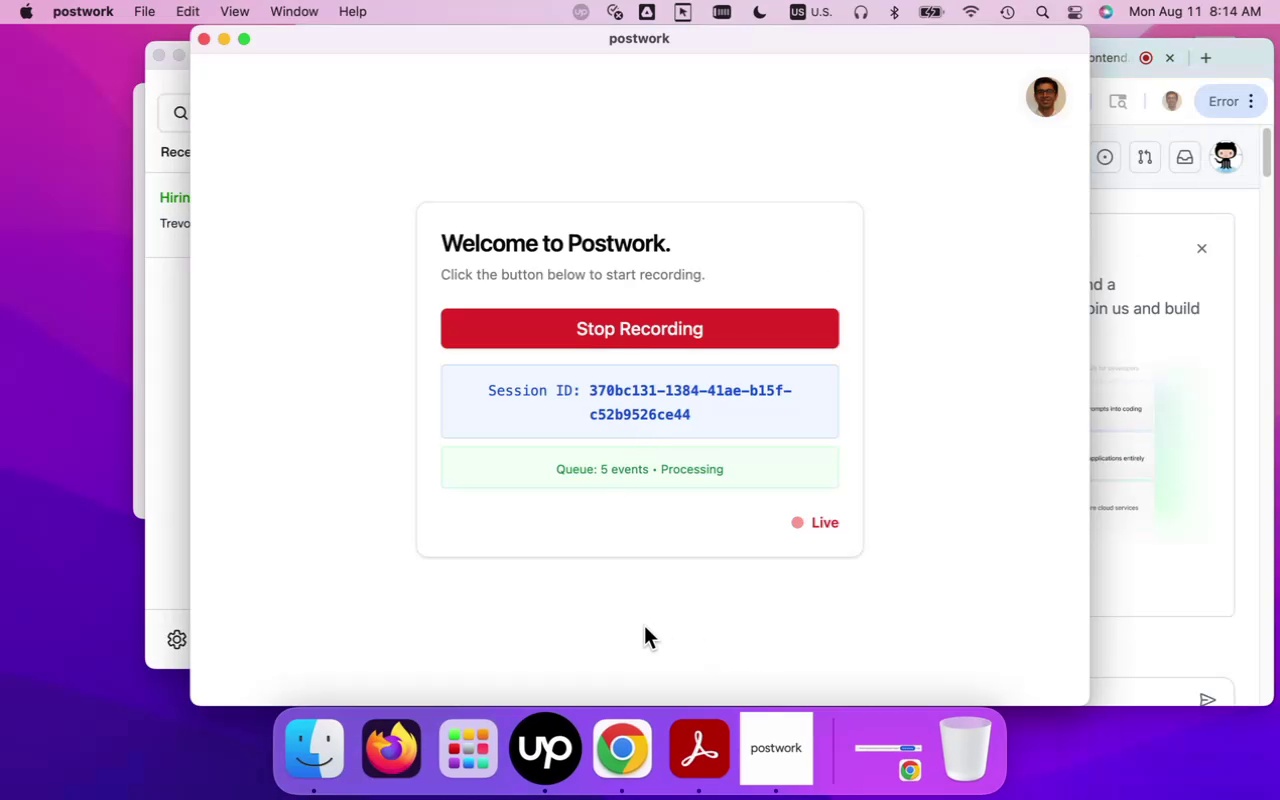 
left_click([223, 39])
 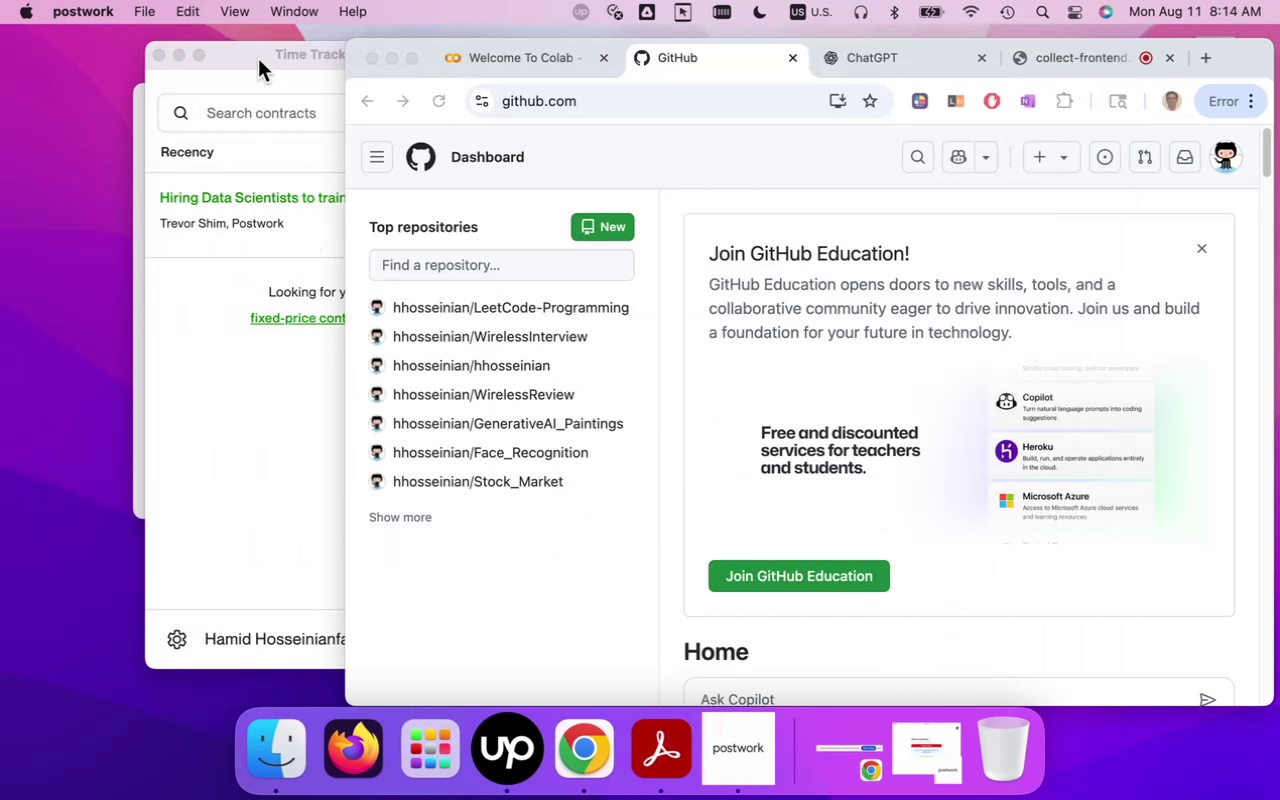 
wait(9.9)
 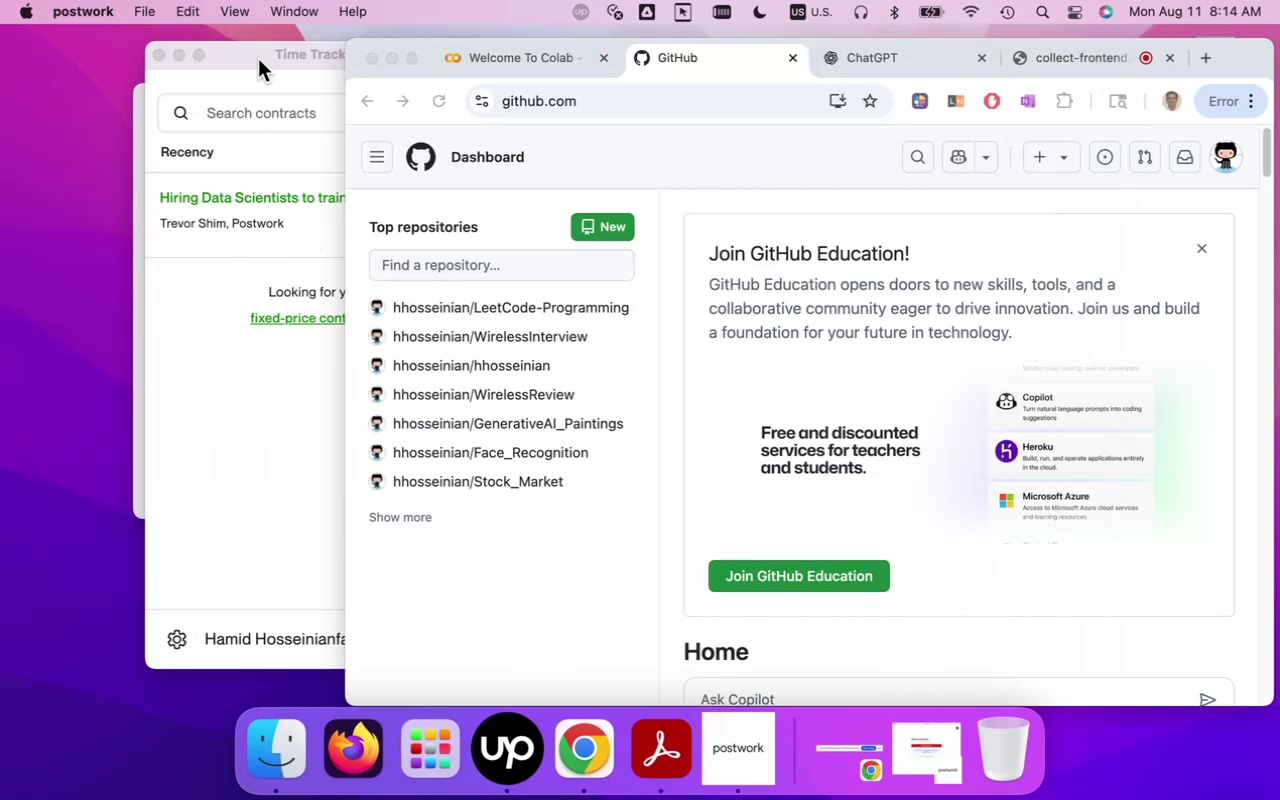 
left_click([413, 58])
 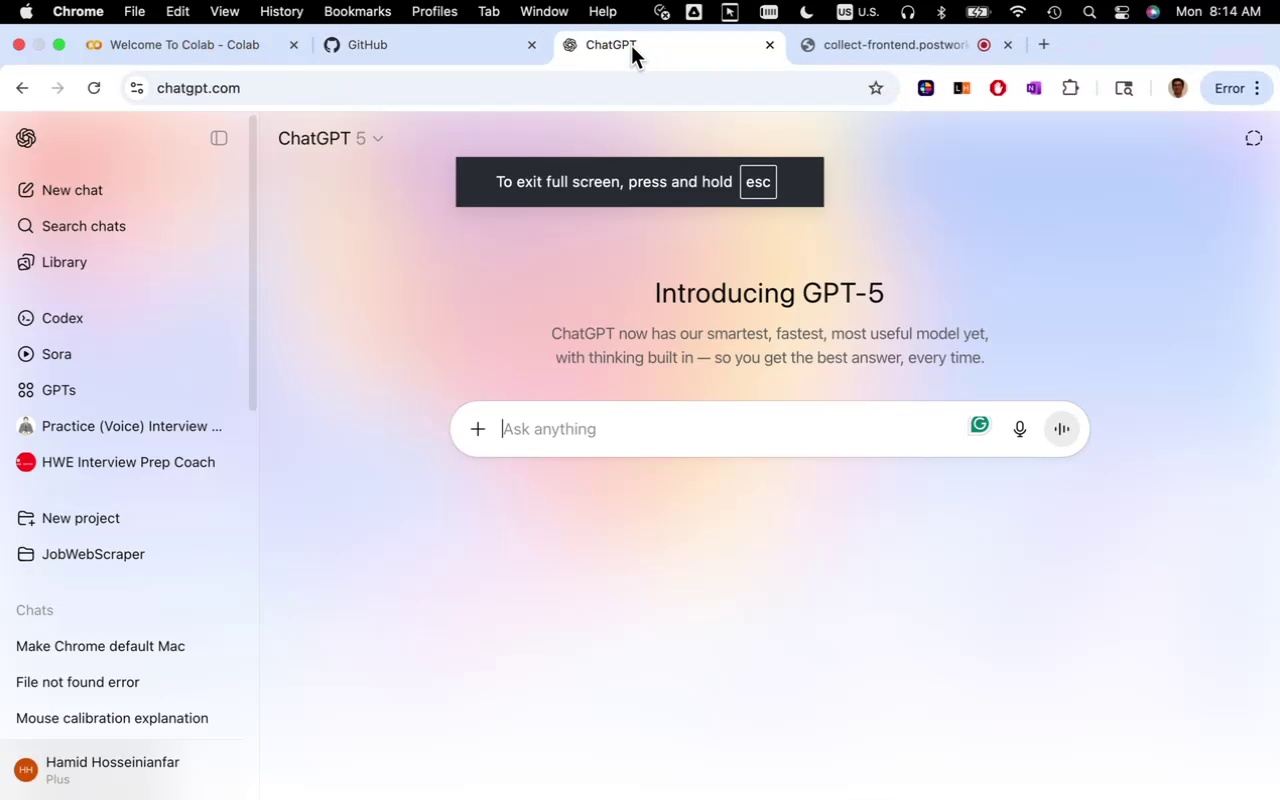 
left_click([666, 439])
 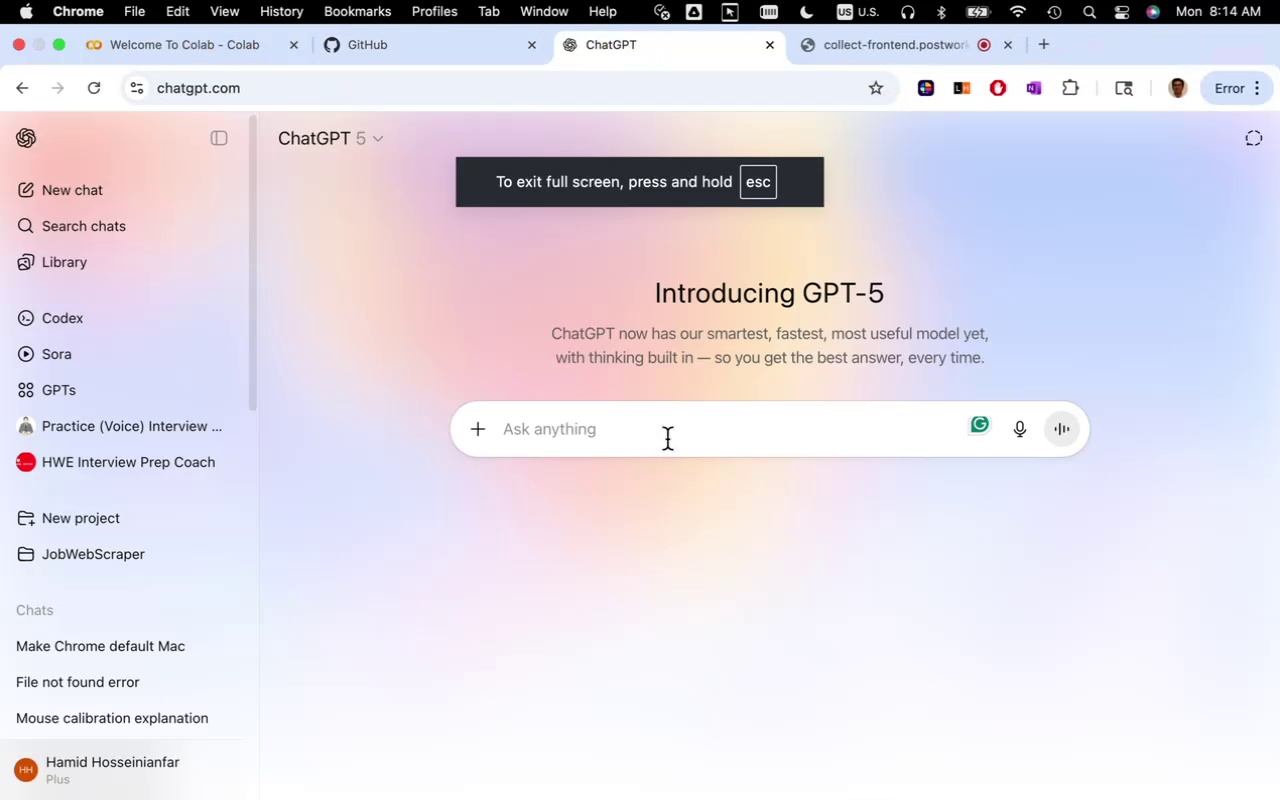 
type(I have project with a database e)
key(Backspace)
key(Backspace)
type( of job descriptions and )
 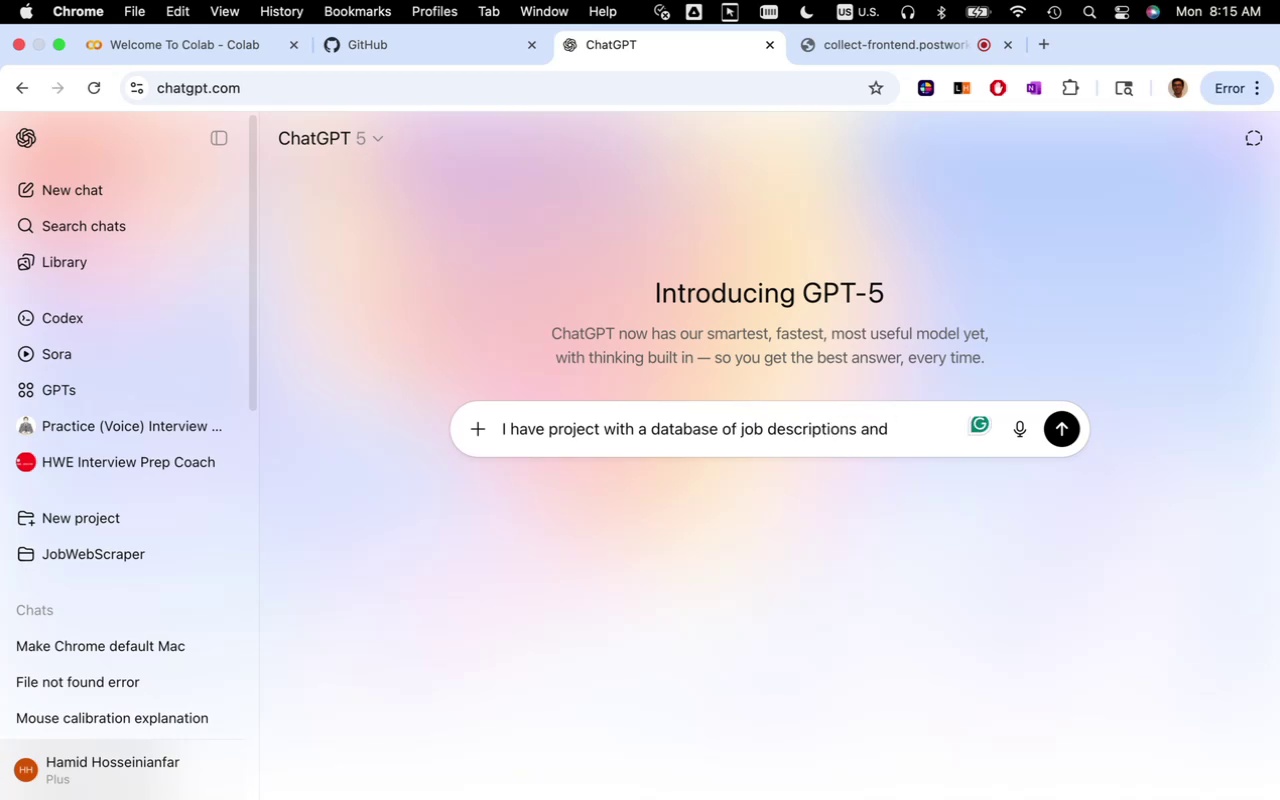 
type(I want to anlyse and addd)
key(Backspace)
type( some toole)
key(Backspace)
type(s like )
 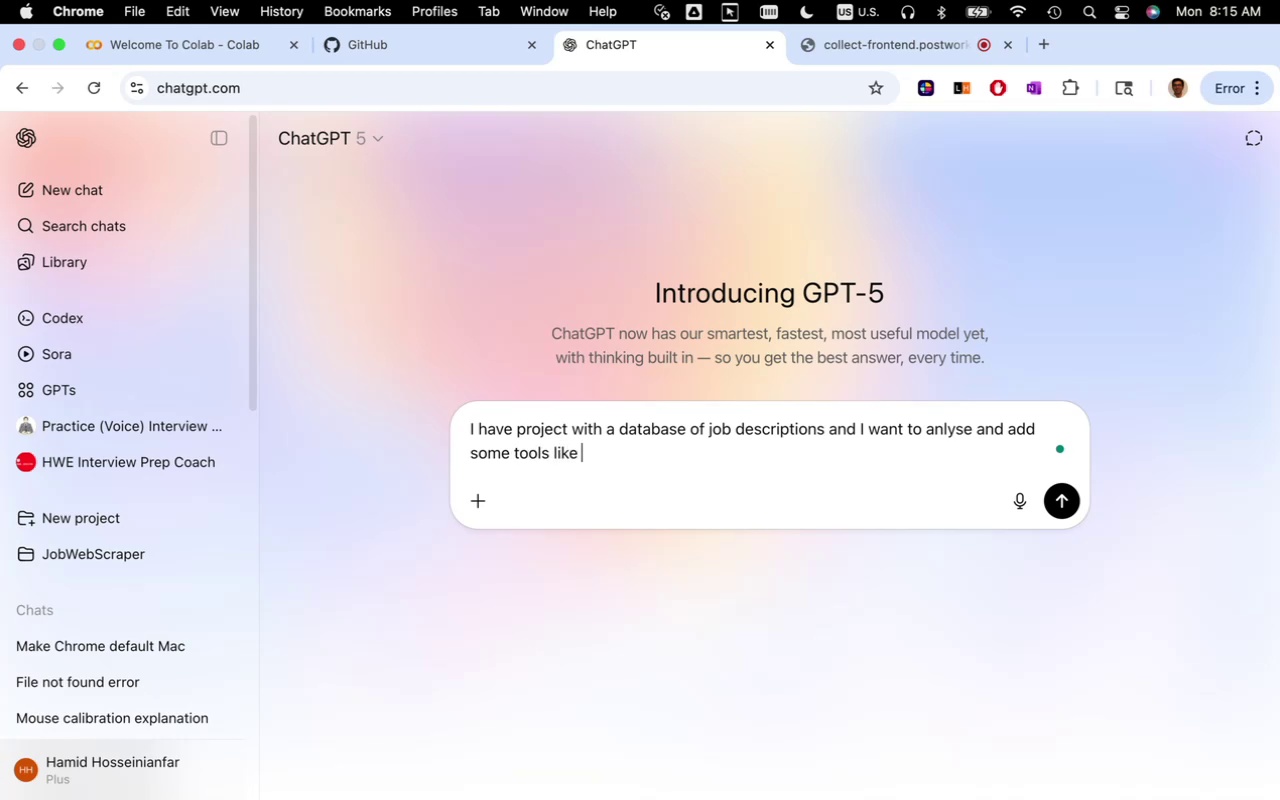 
type(insight dashboard and )
 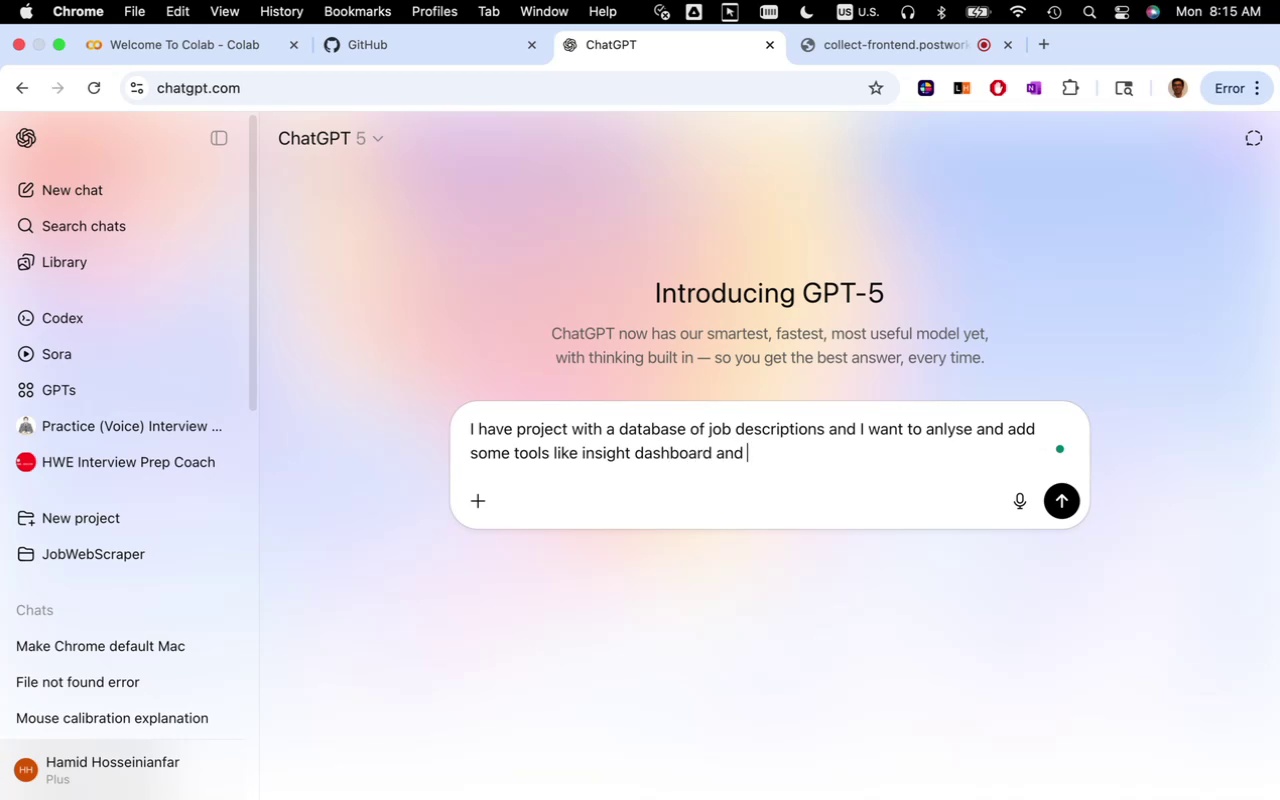 
wait(7.29)
 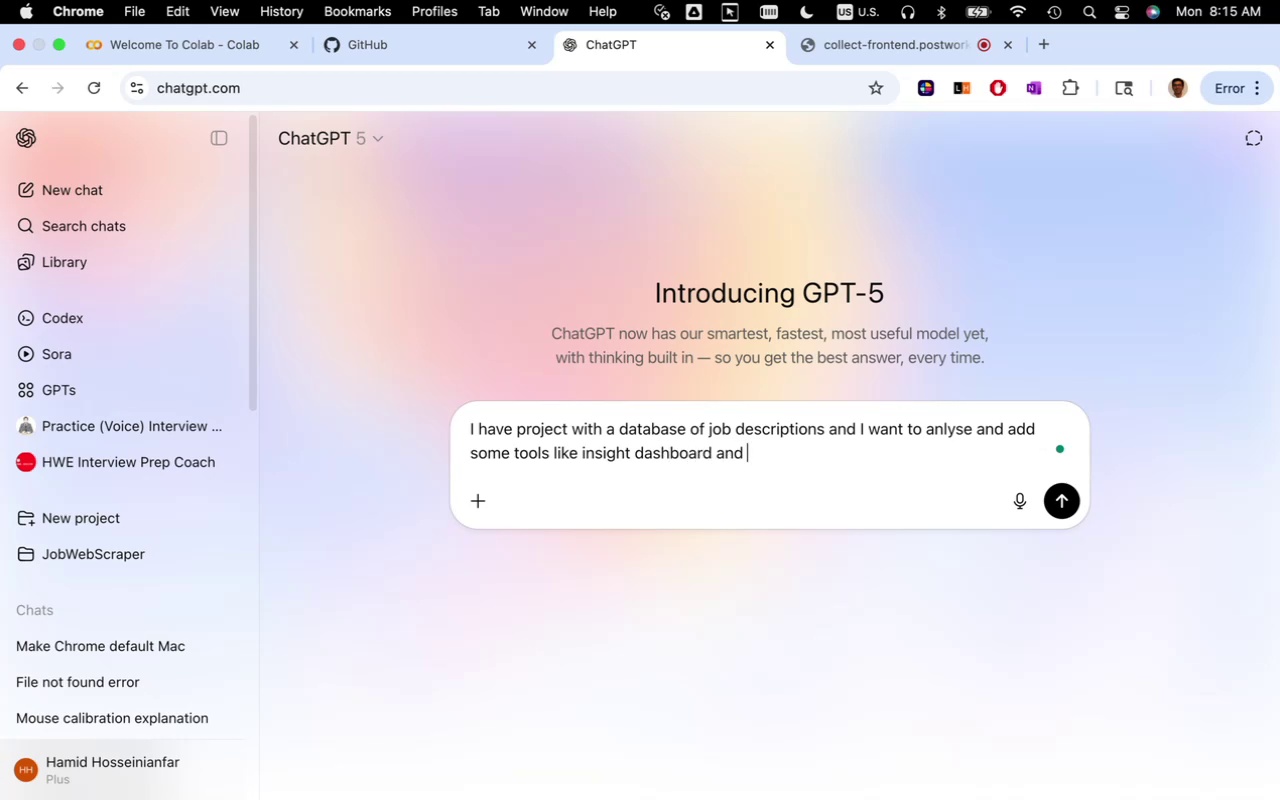 
type(resume matching in different python and notebooks)
 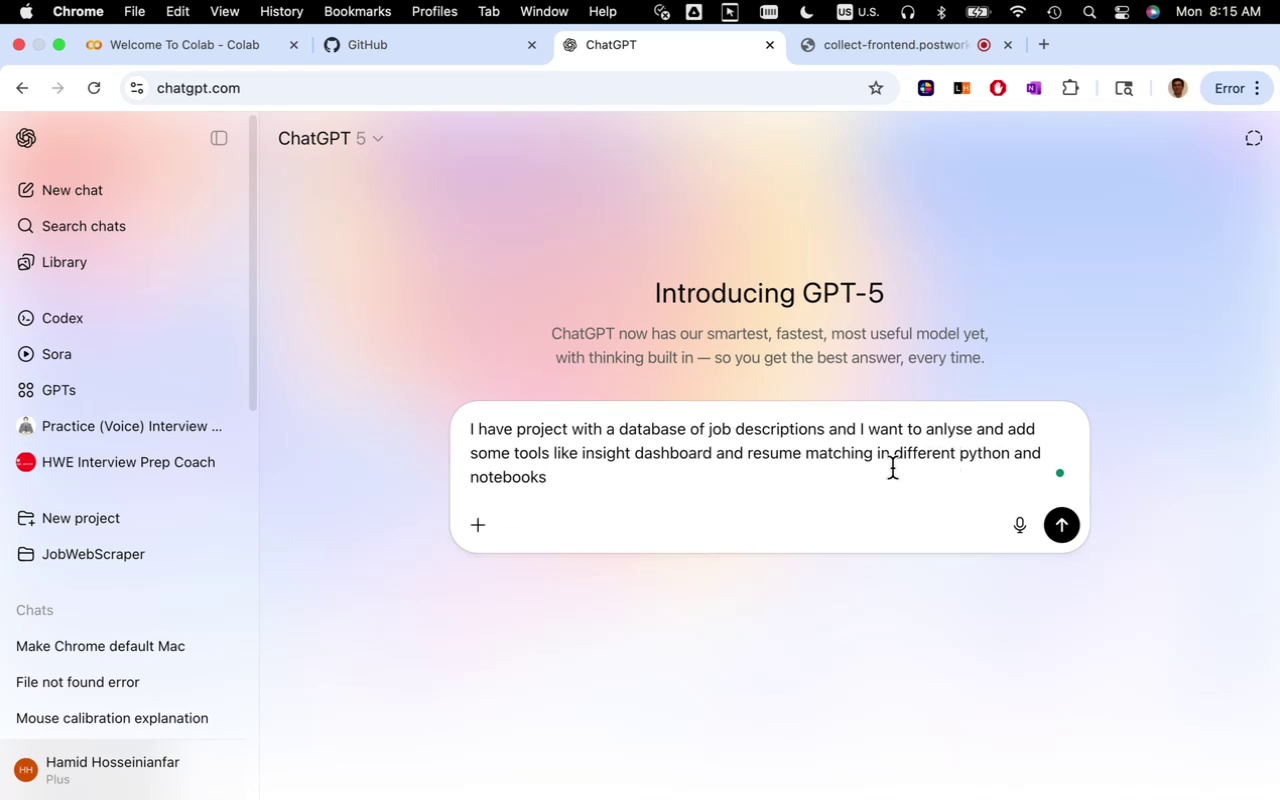 
left_click([469, 482])
 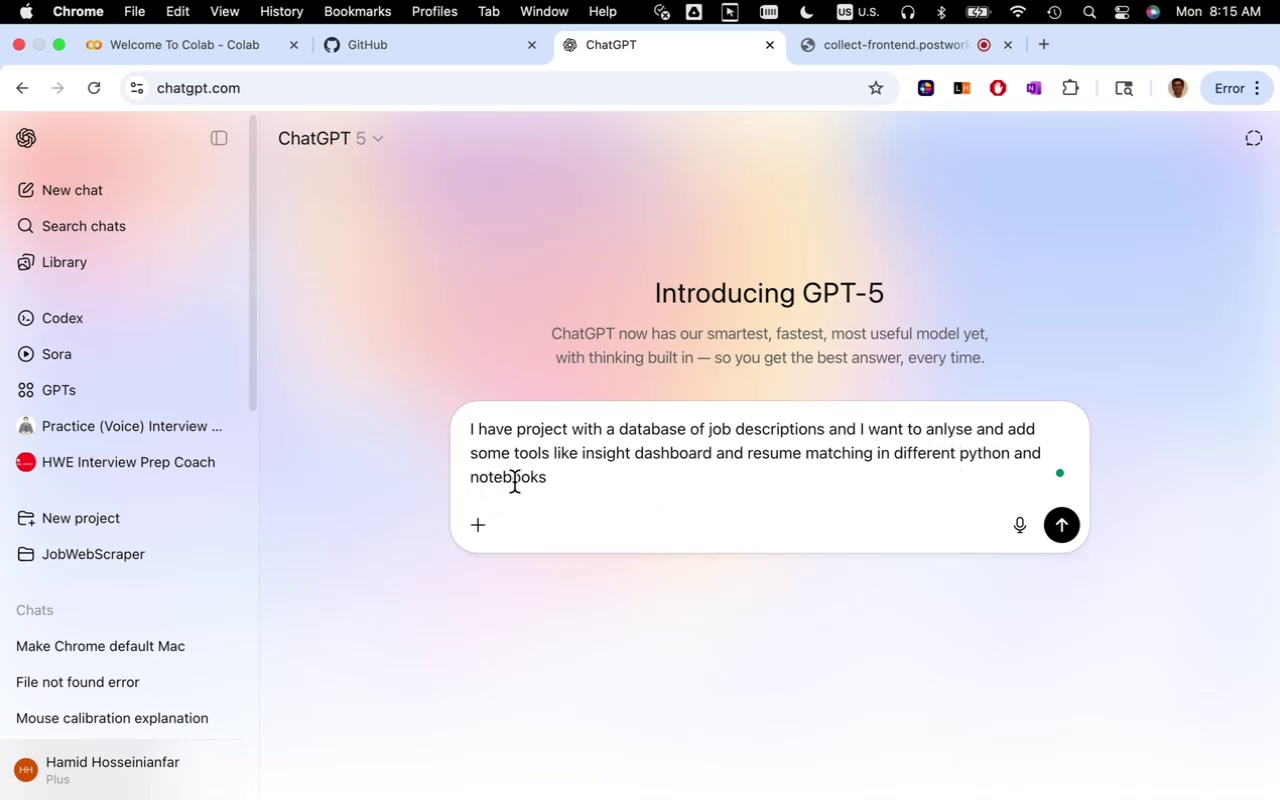 
type(jupyter )
 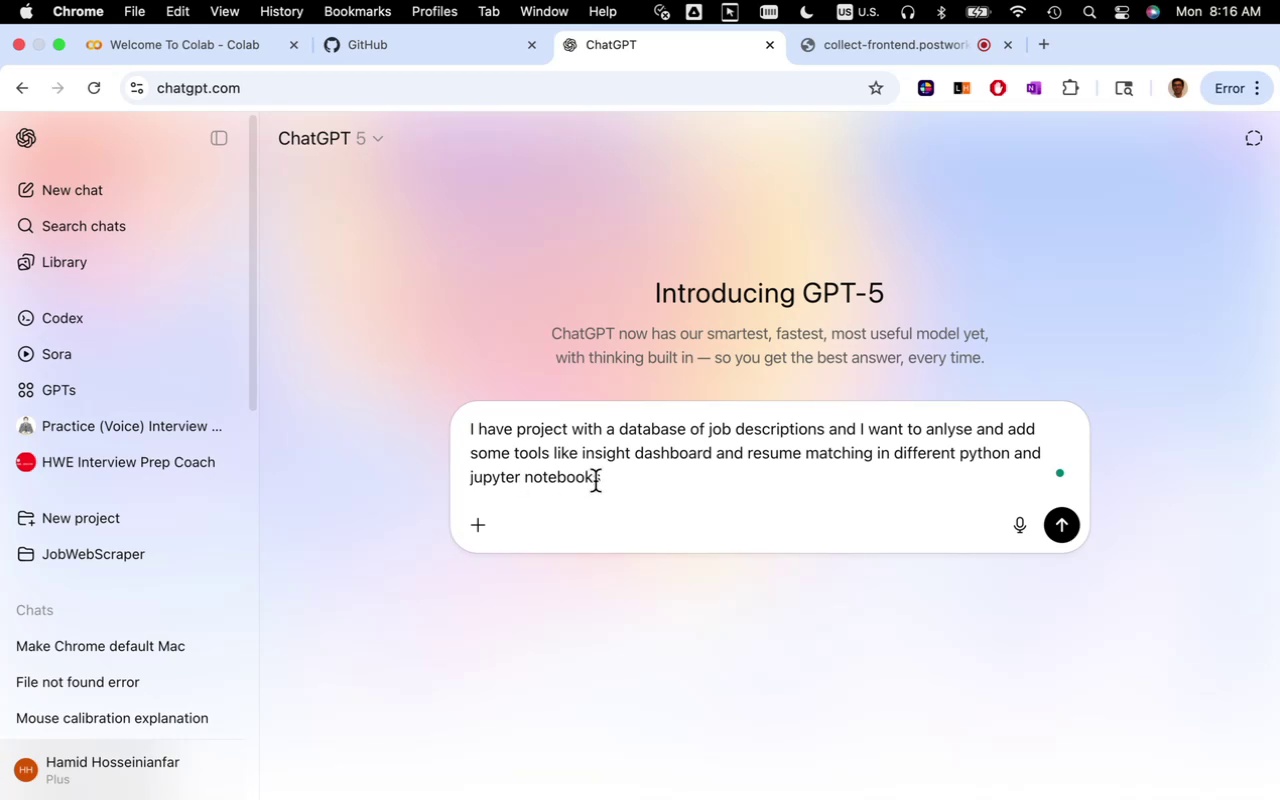 
left_click([619, 478])
 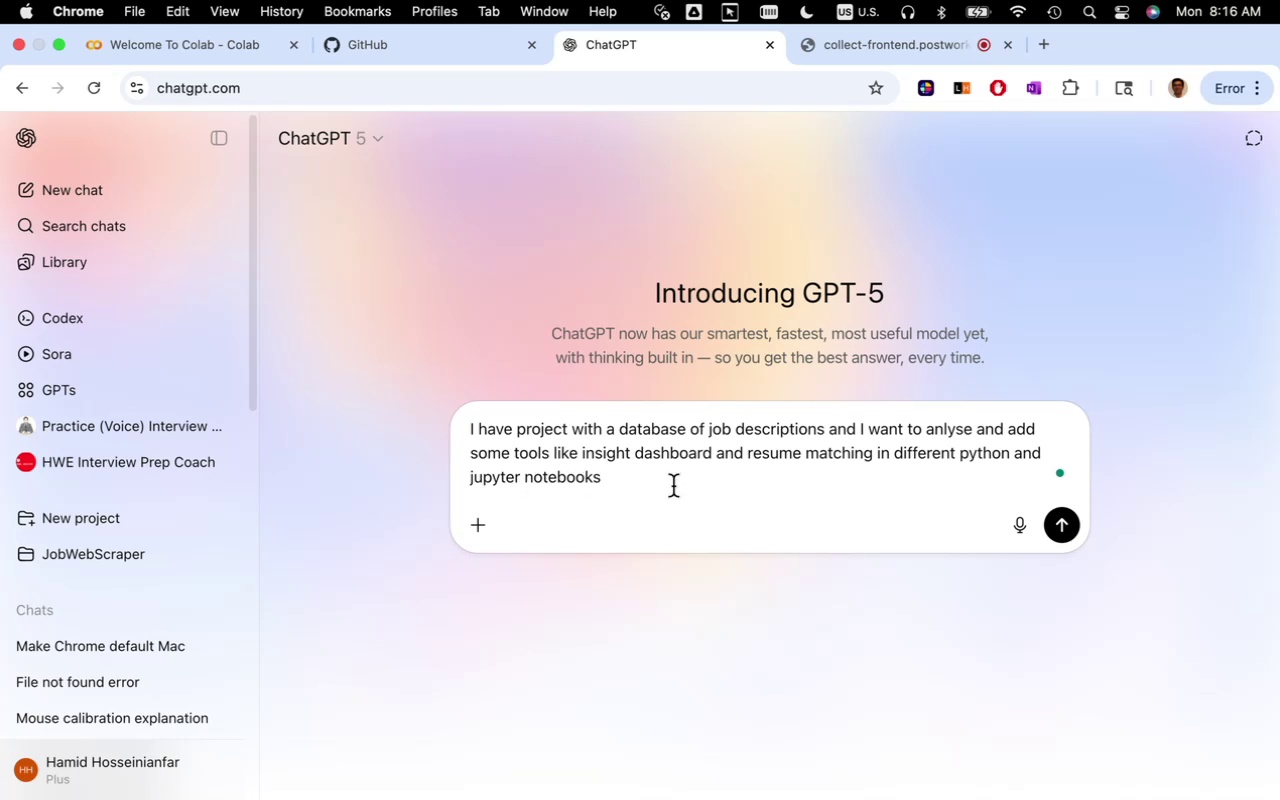 
type(. can you provide a template github repo to start with)
 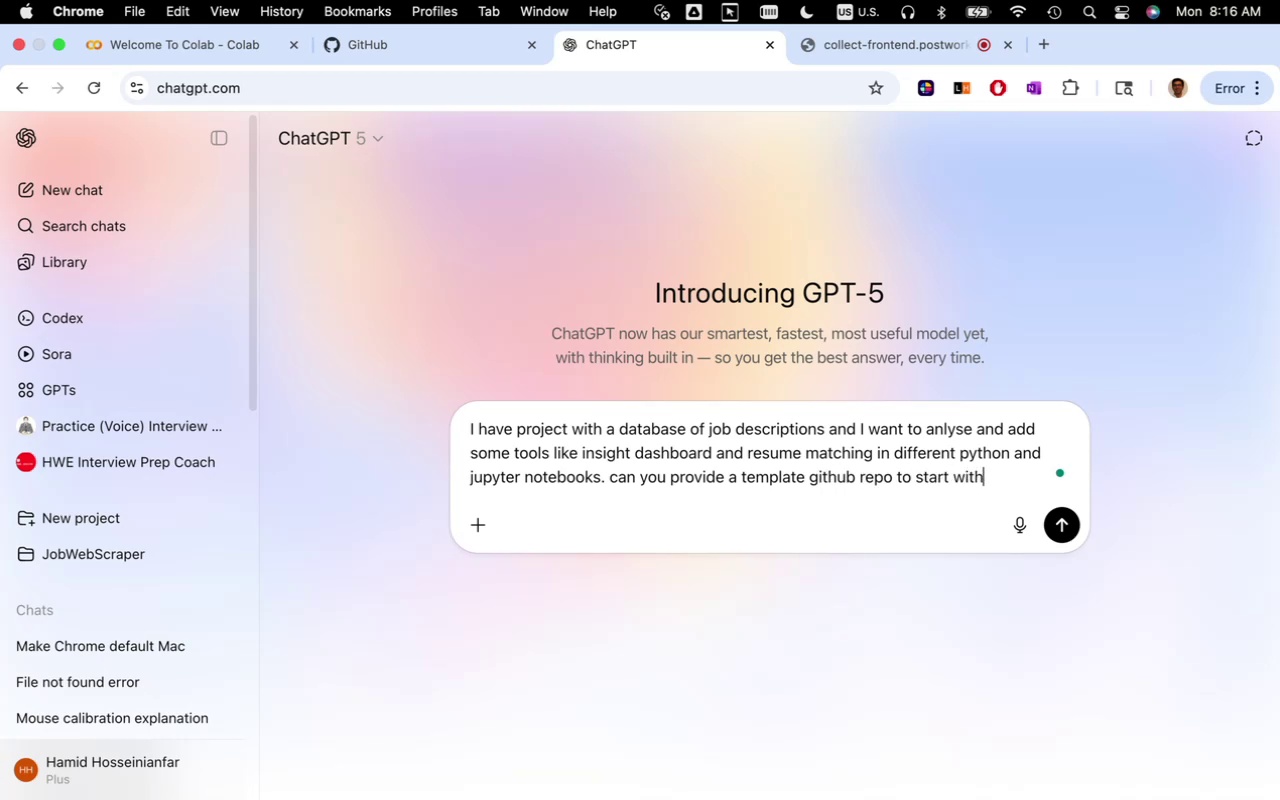 
key(Enter)
 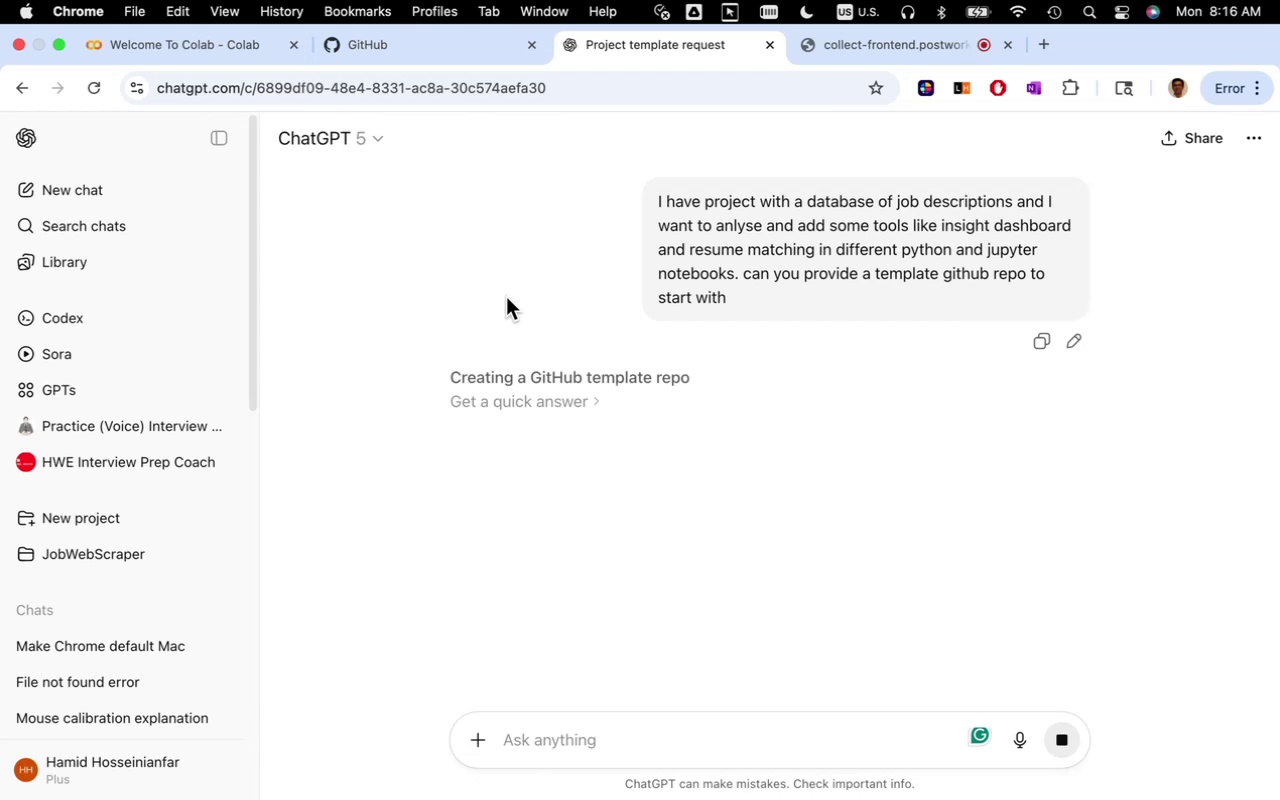 
wait(19.24)
 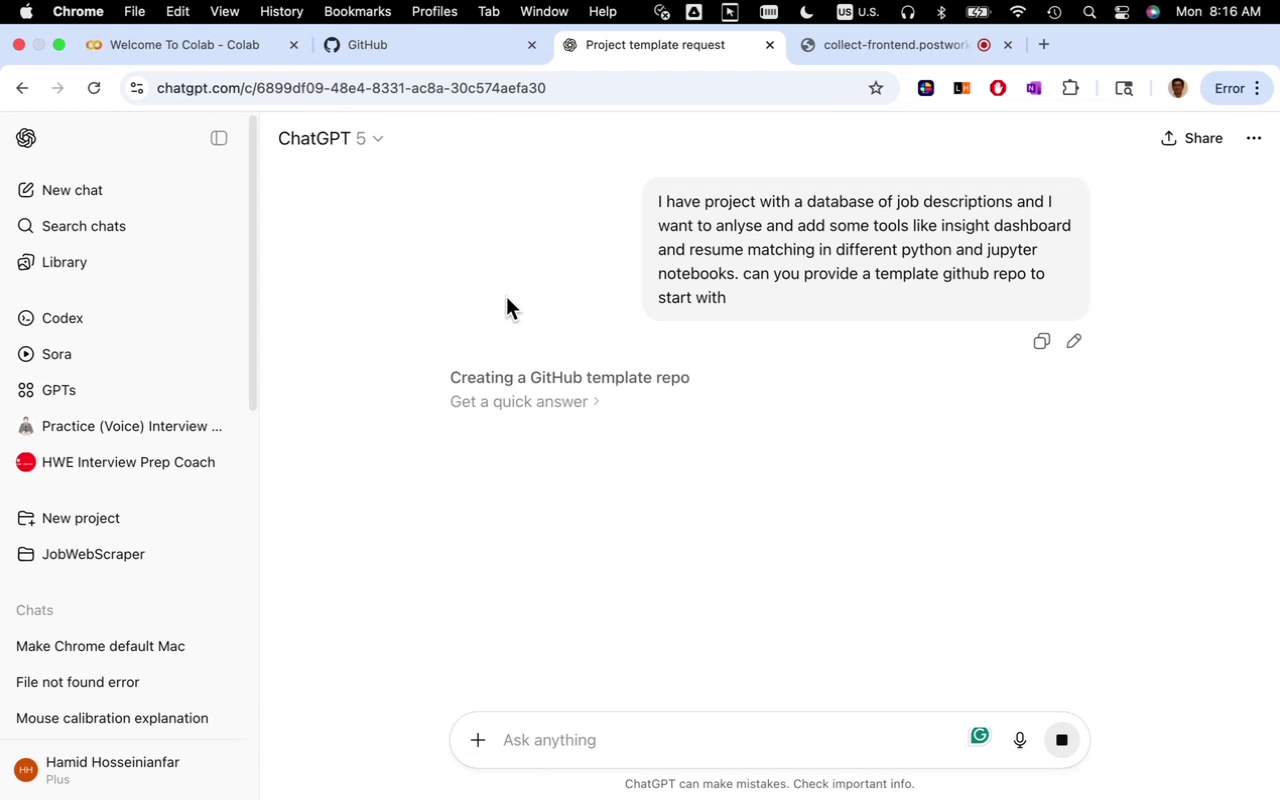 
left_click([441, 45])
 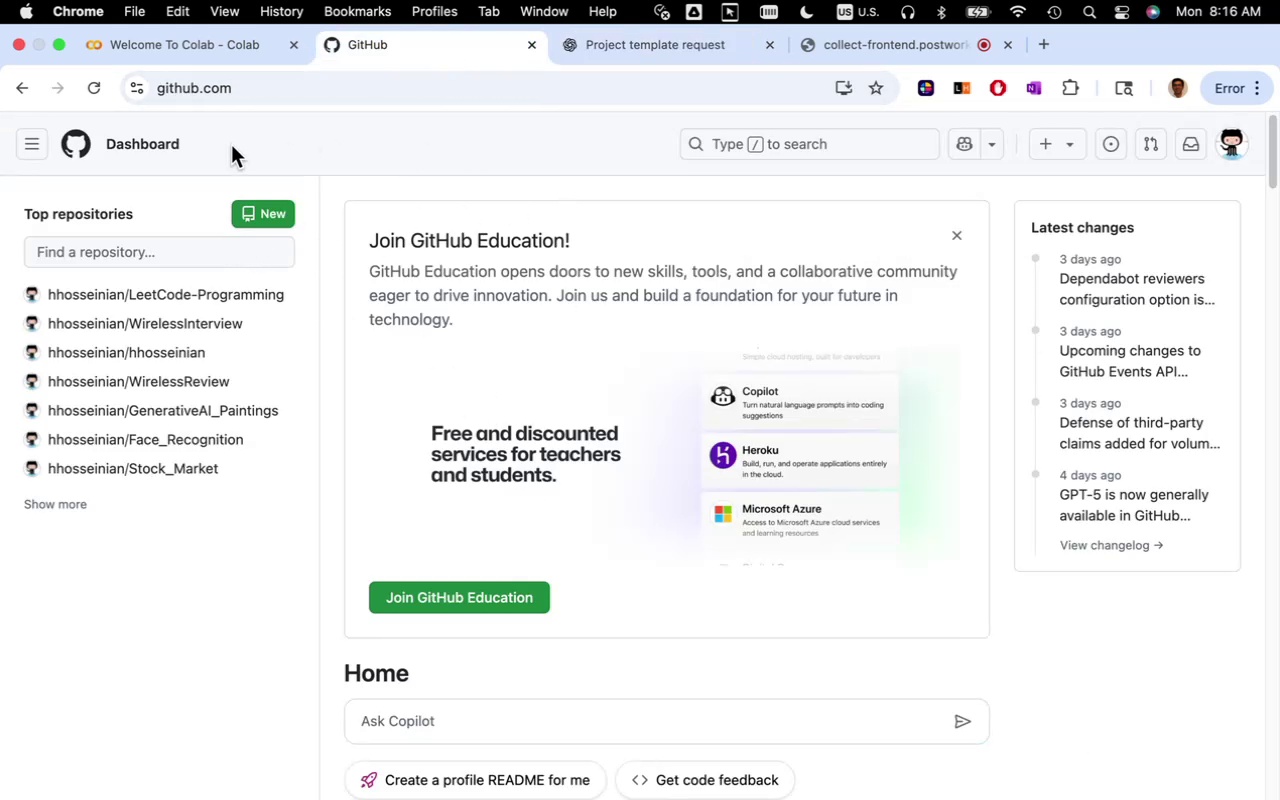 
left_click([170, 138])
 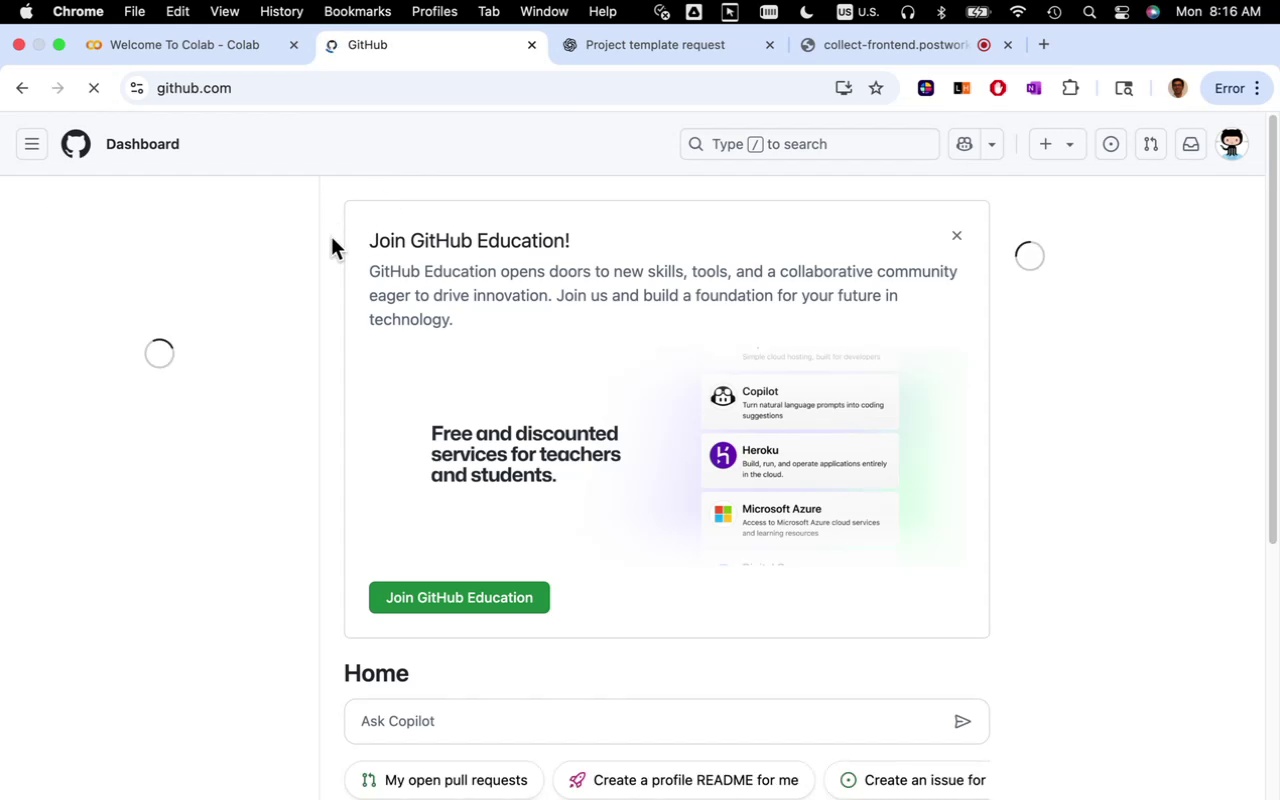 
wait(11.29)
 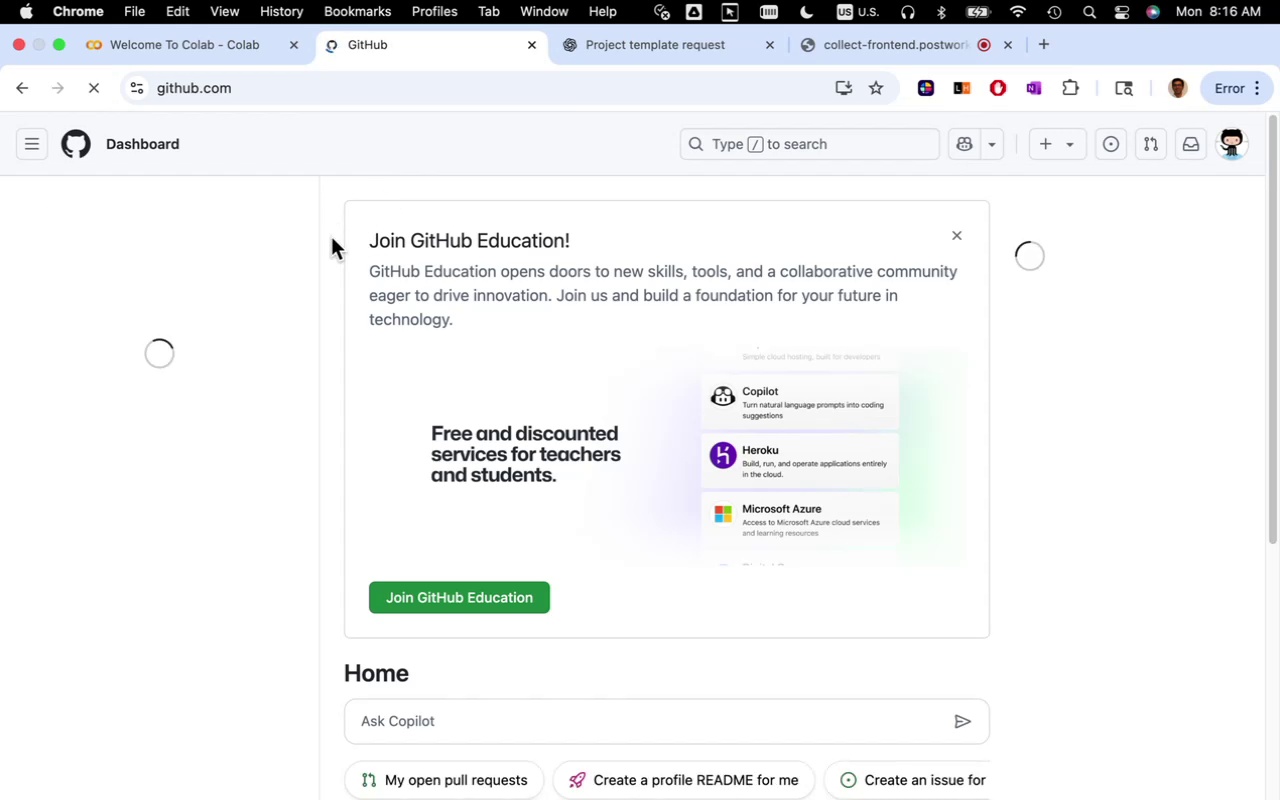 
left_click([258, 216])
 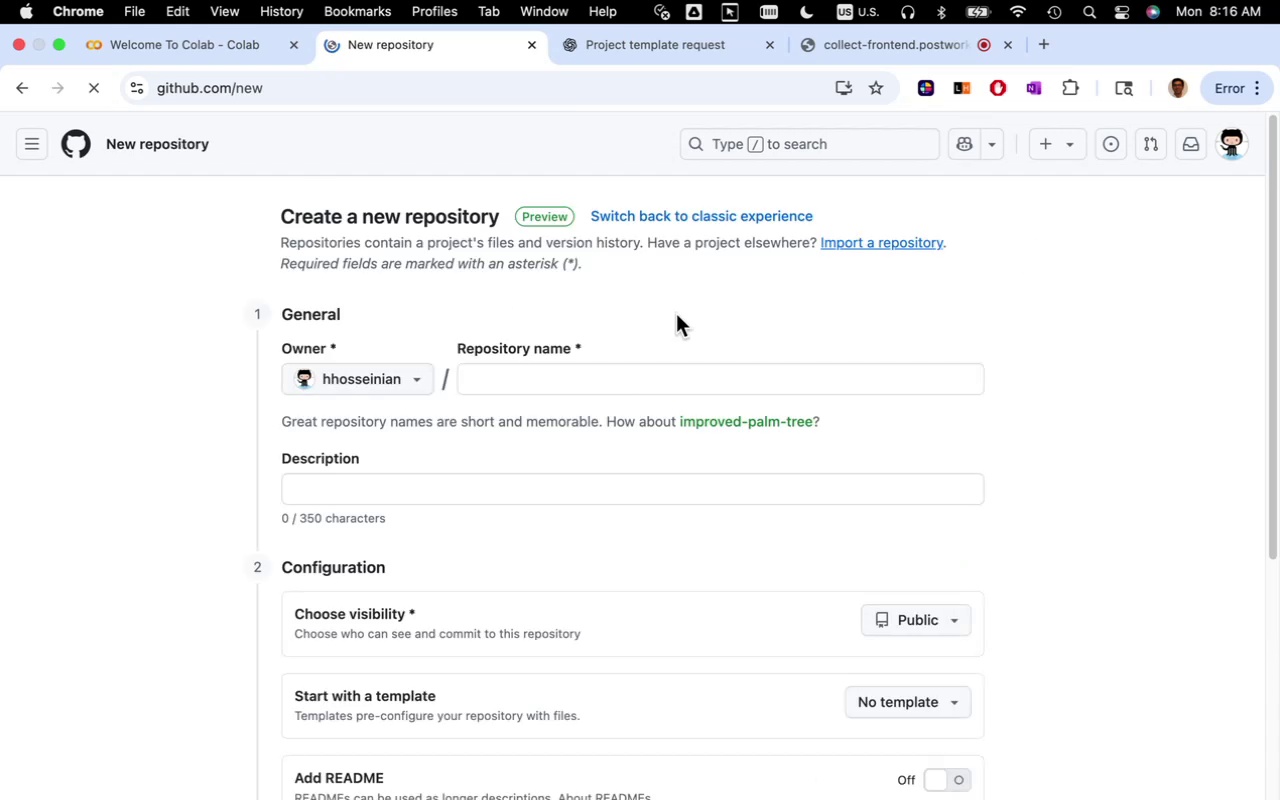 
wait(6.61)
 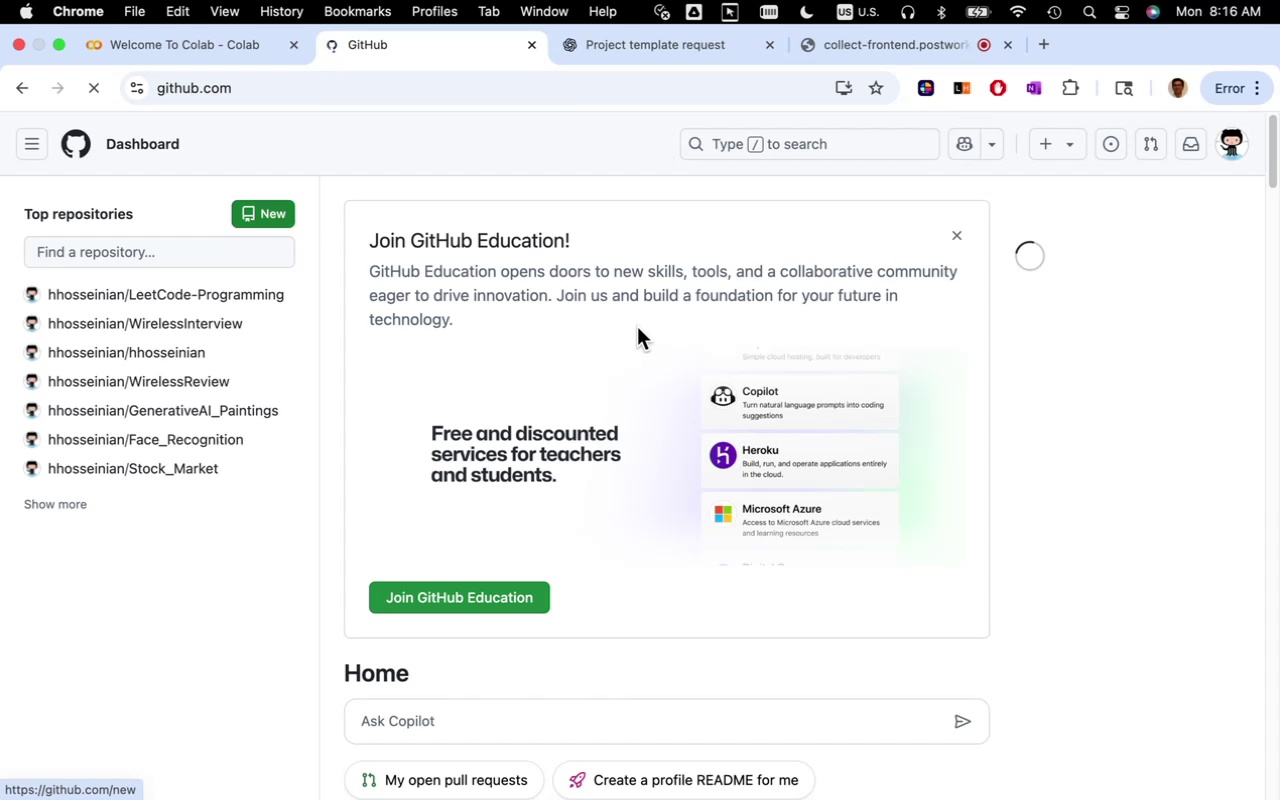 
left_click([624, 389])
 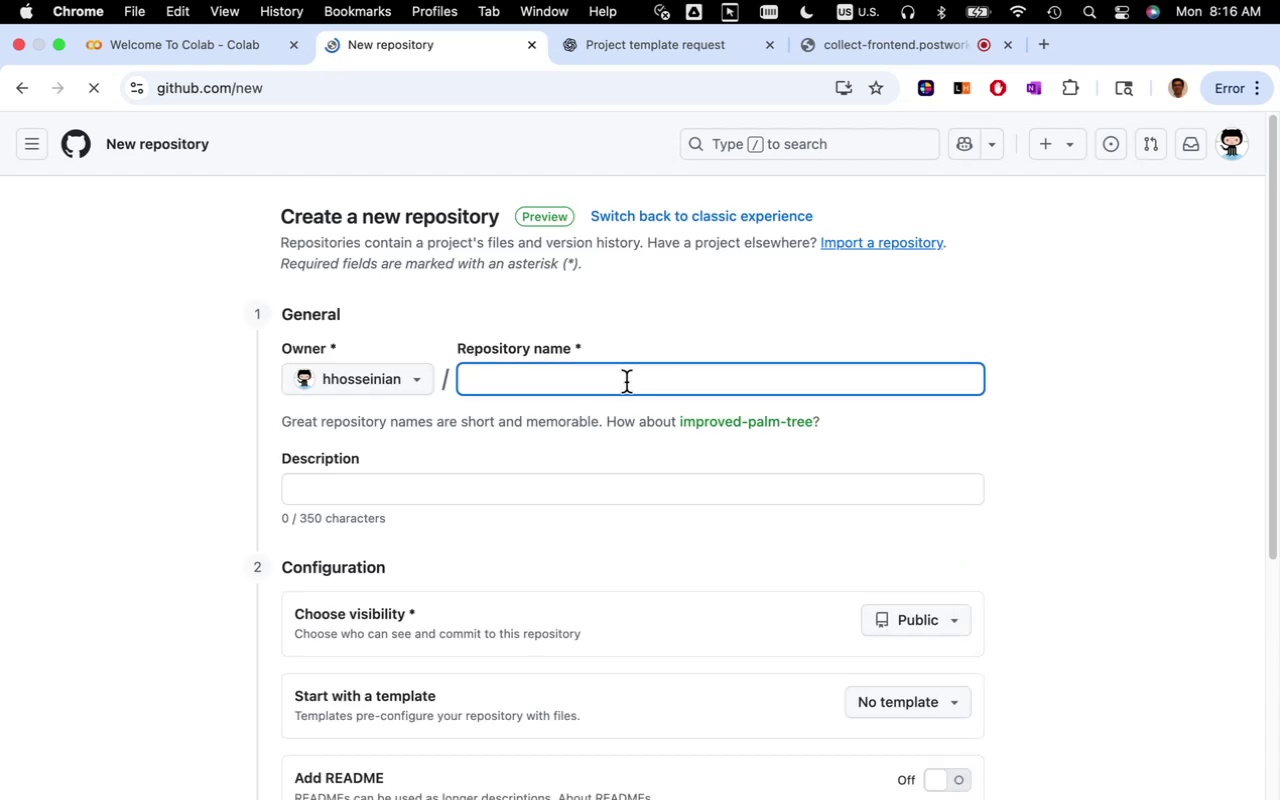 
type(HardwareJobMarketInsight)
 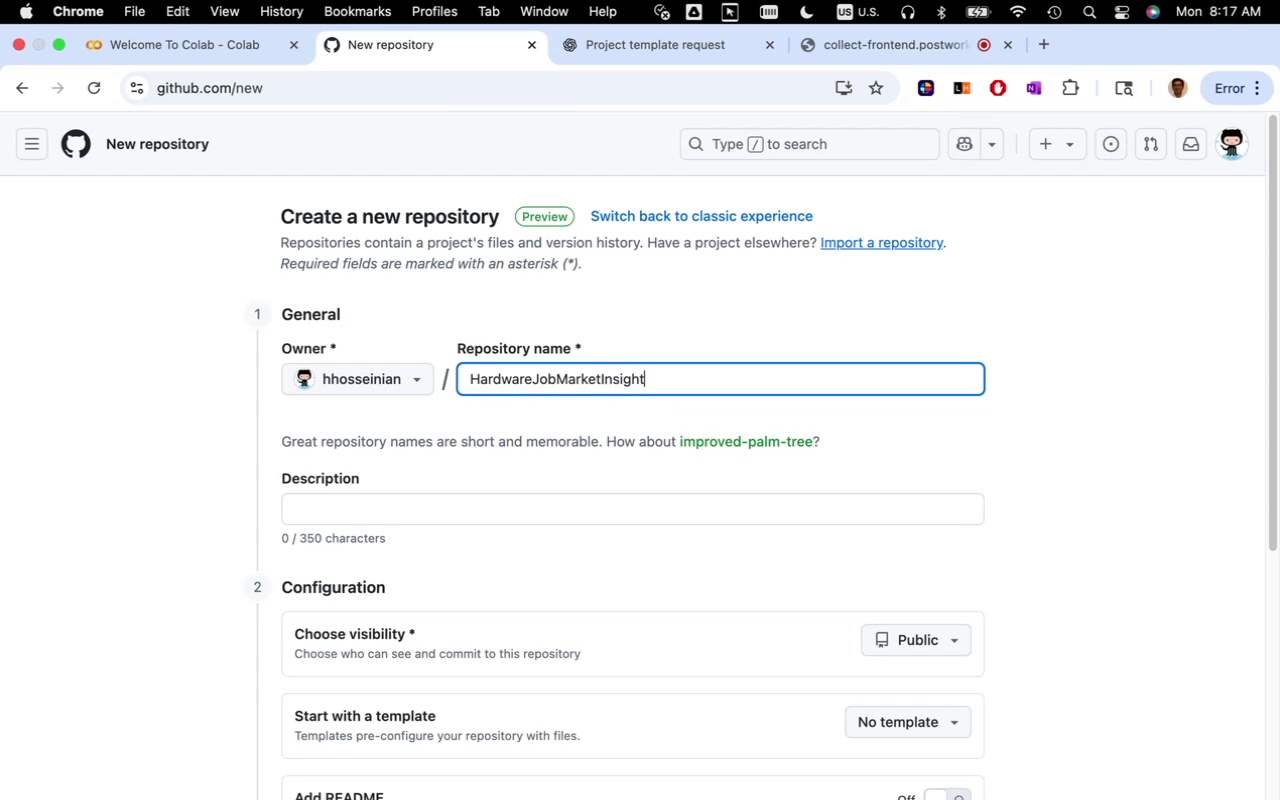 
key(Space)
 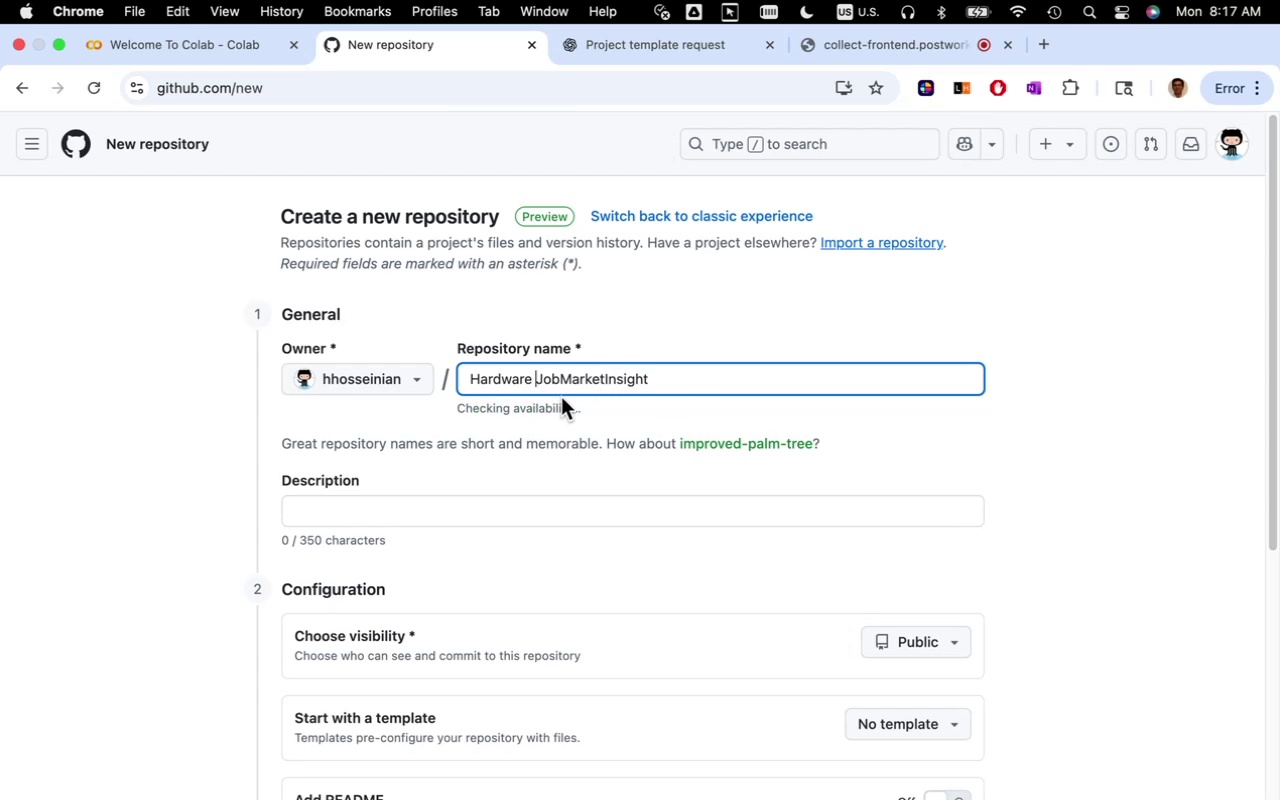 
mouse_move([605, 382])
 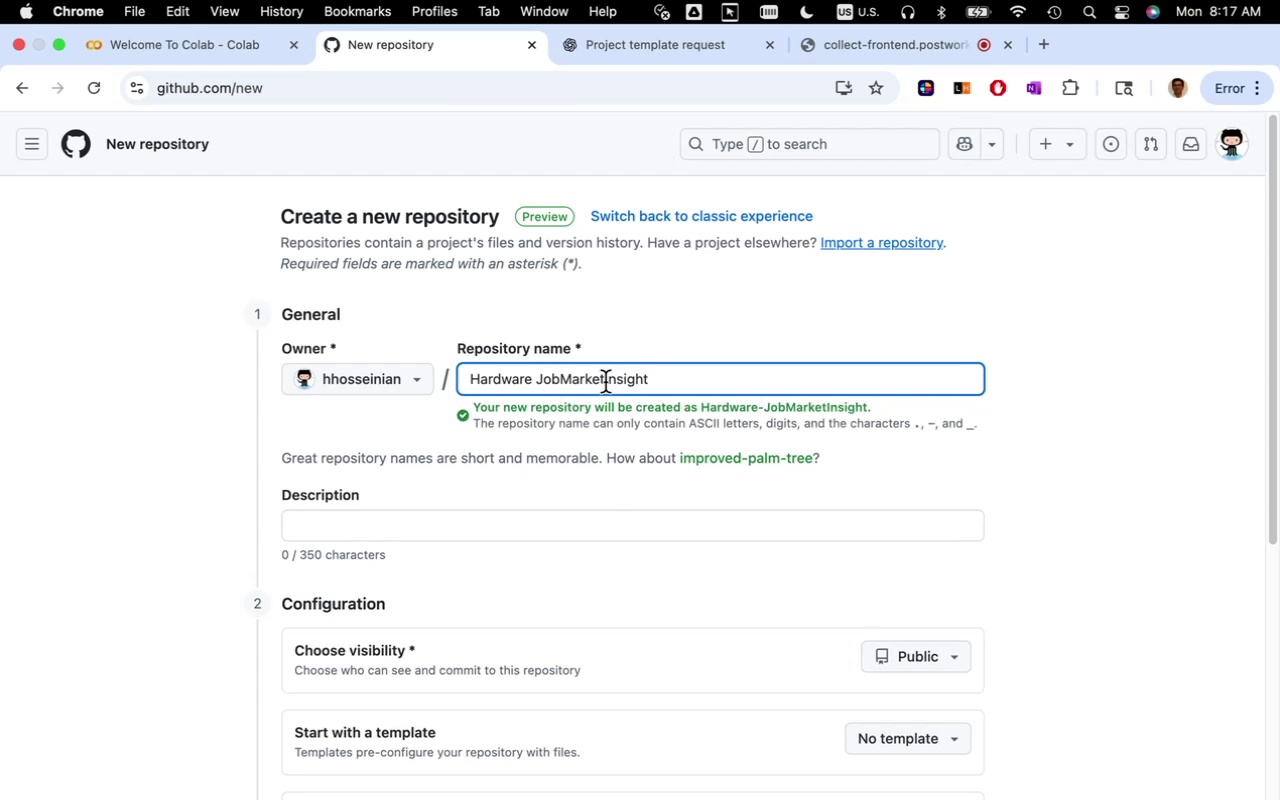 
left_click([605, 382])
 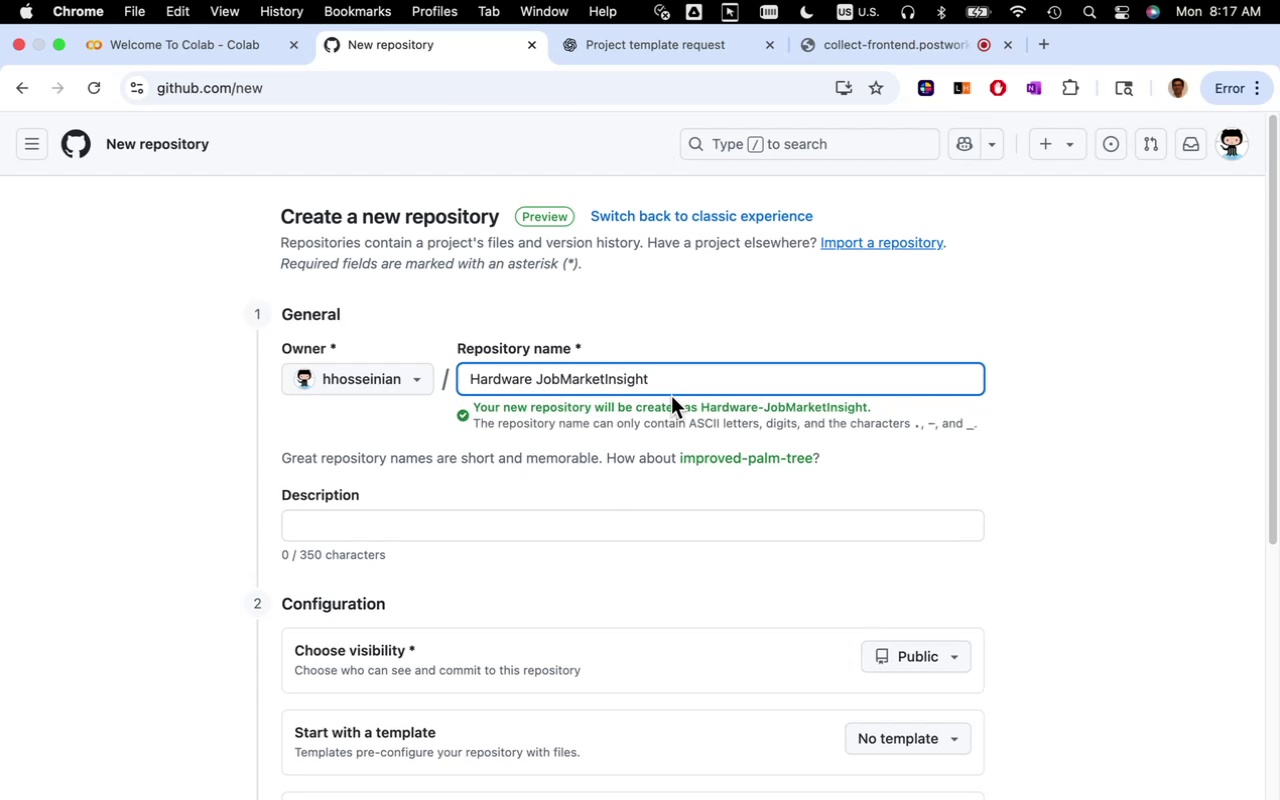 
key(Space)
 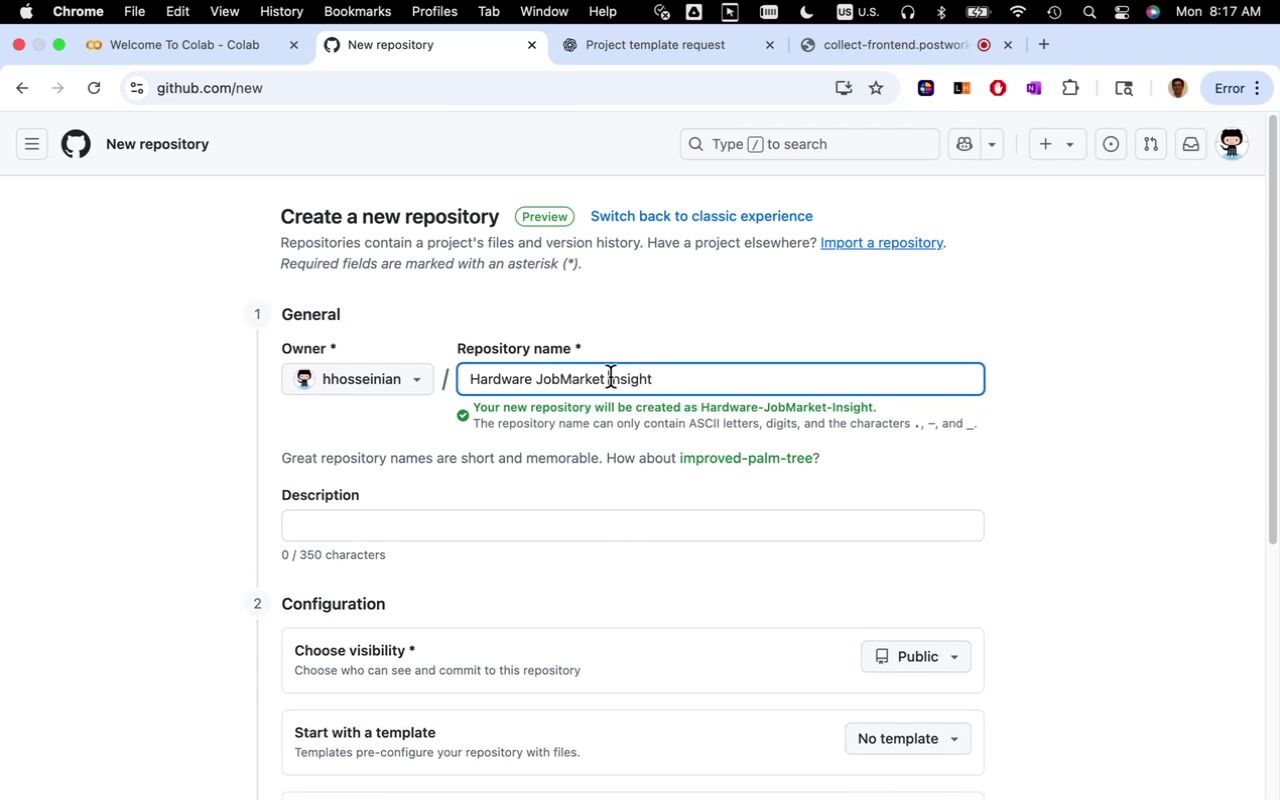 
scroll: coordinate [675, 399], scroll_direction: down, amount: 23.0
 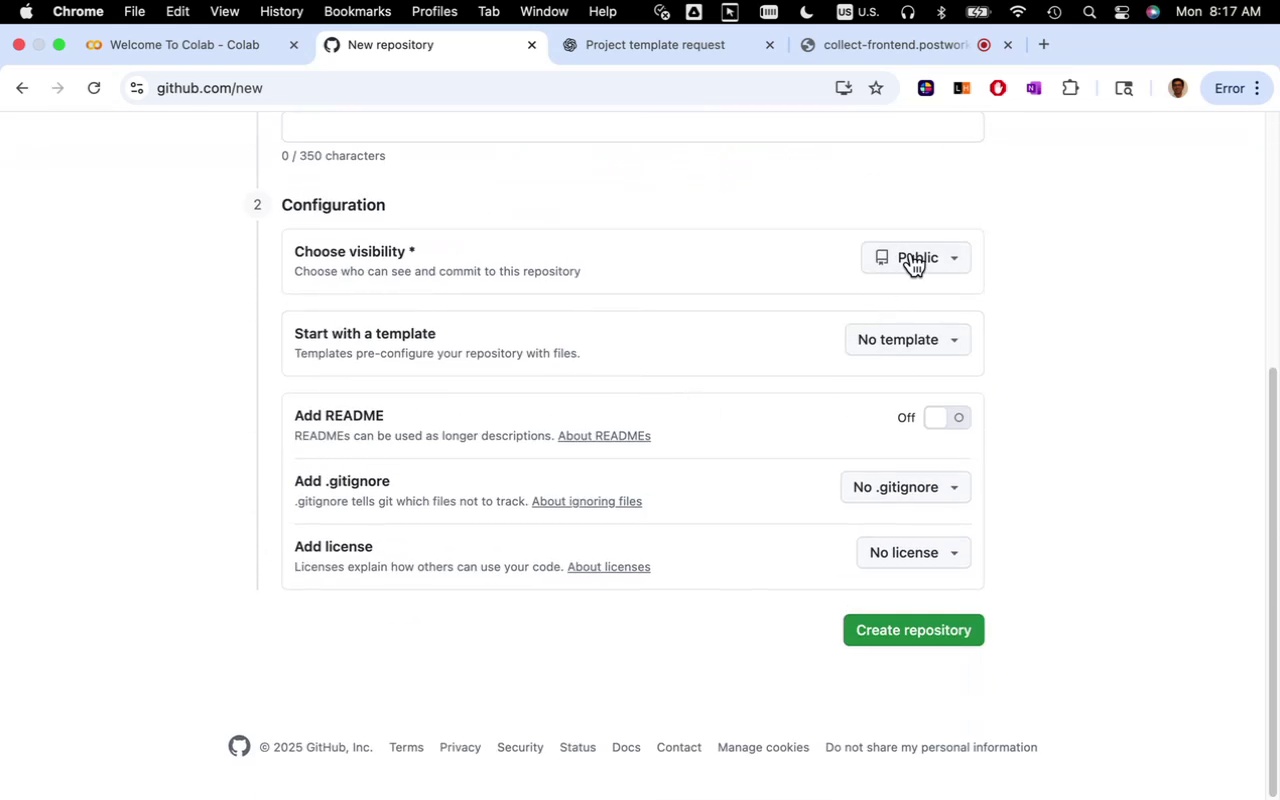 
left_click([916, 258])
 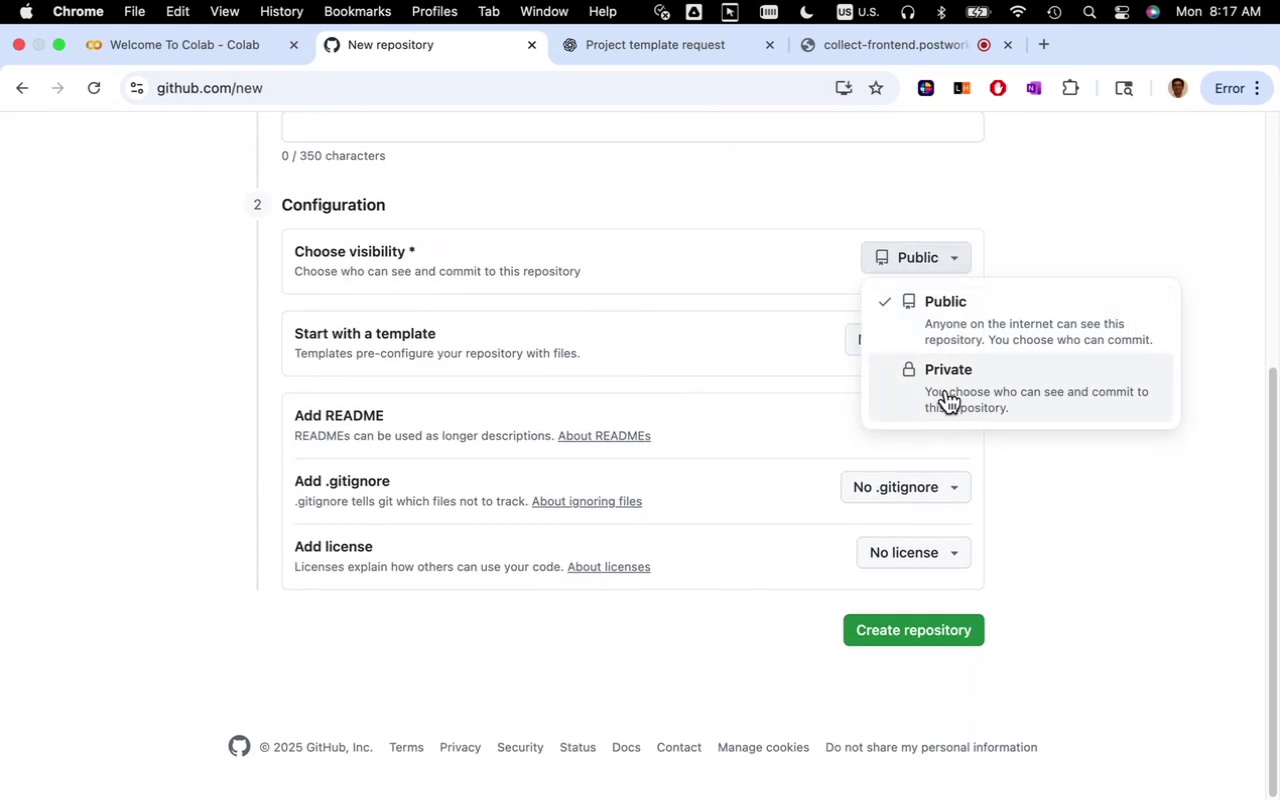 
left_click([945, 390])
 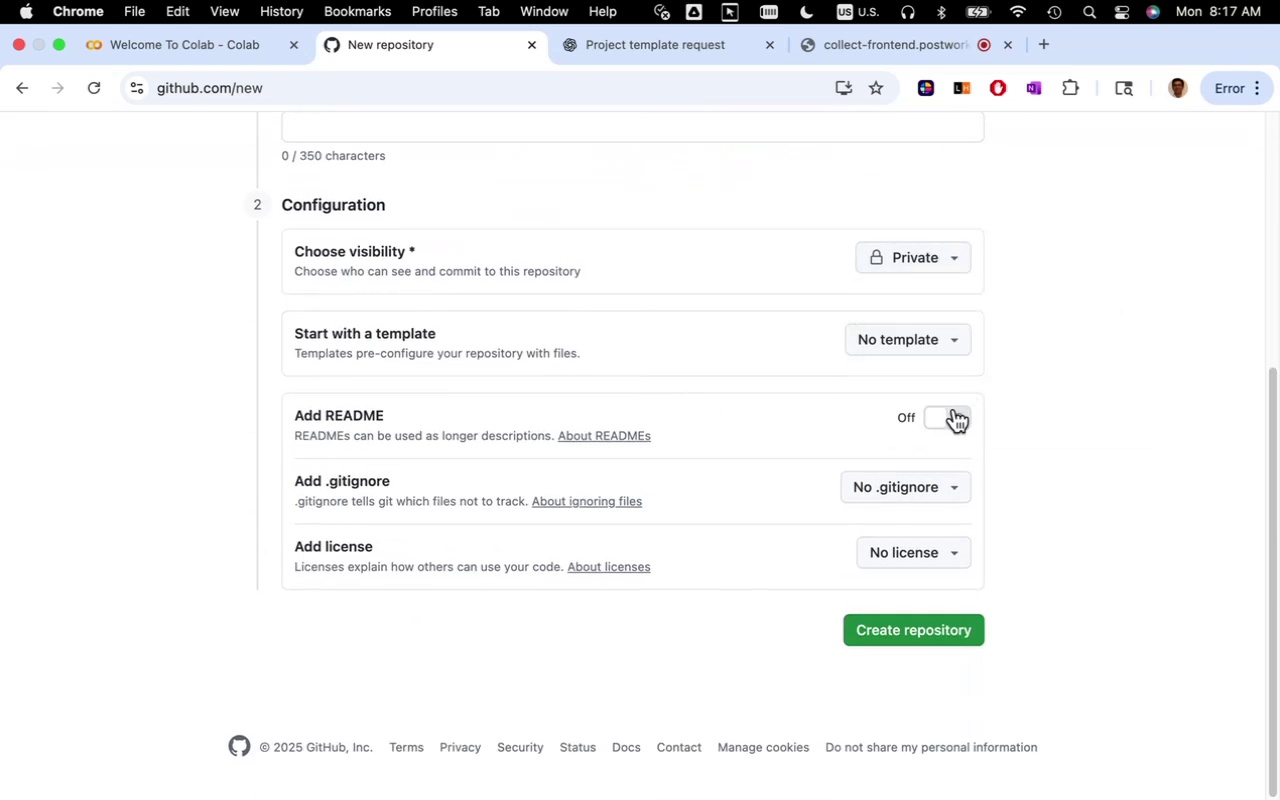 
left_click([946, 414])
 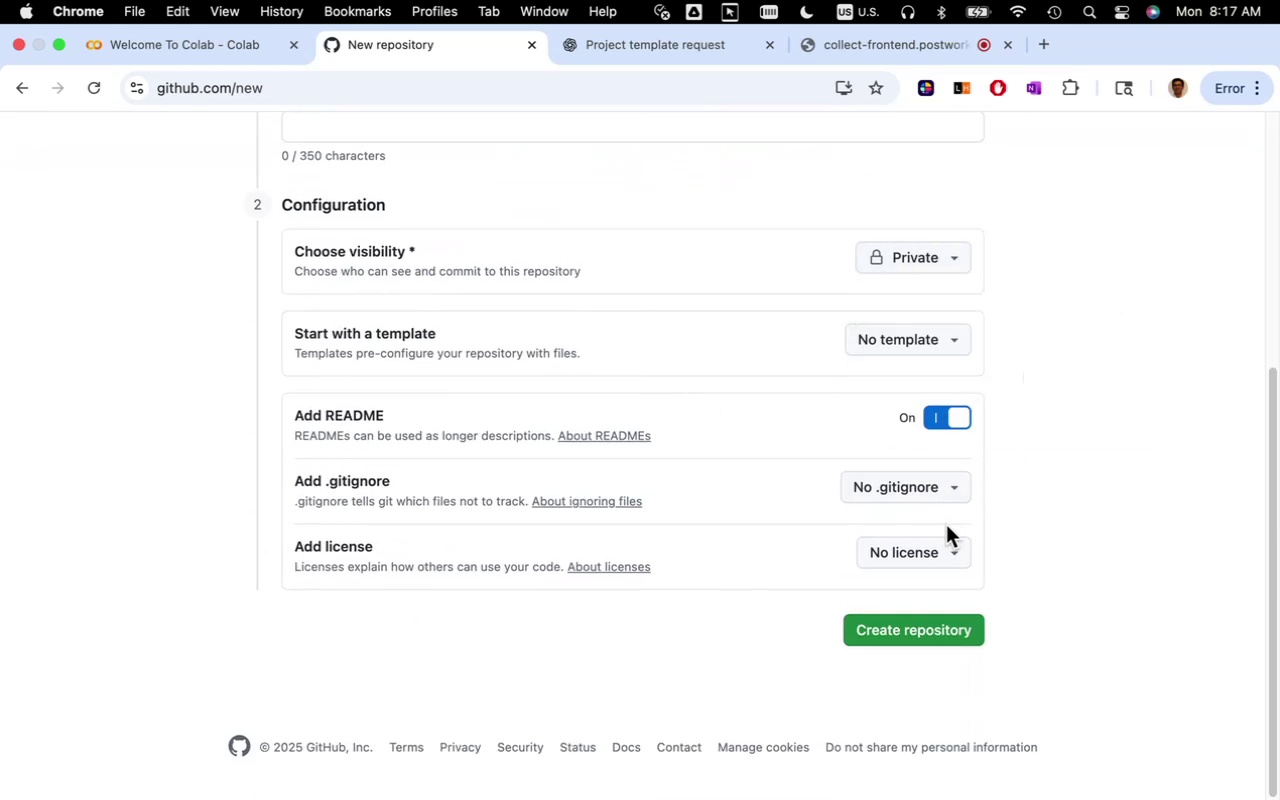 
left_click([935, 551])
 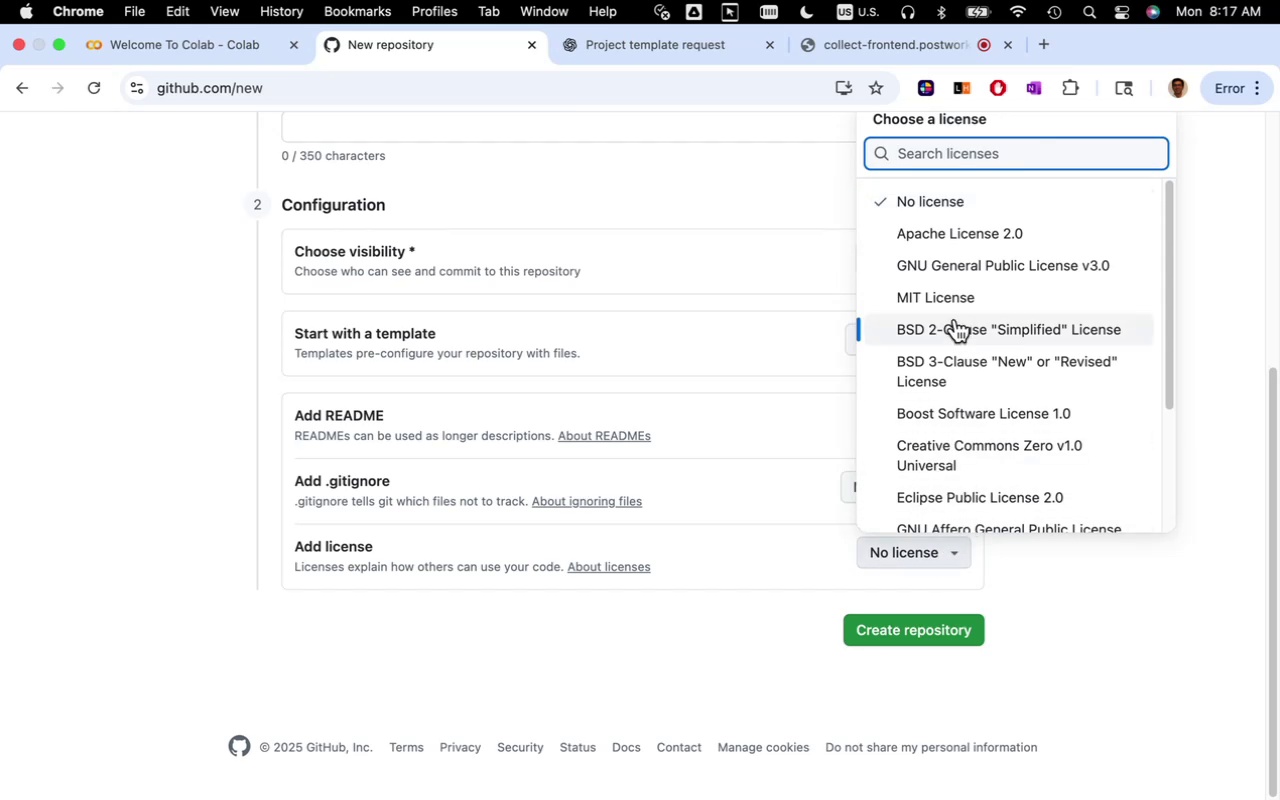 
left_click([951, 301])
 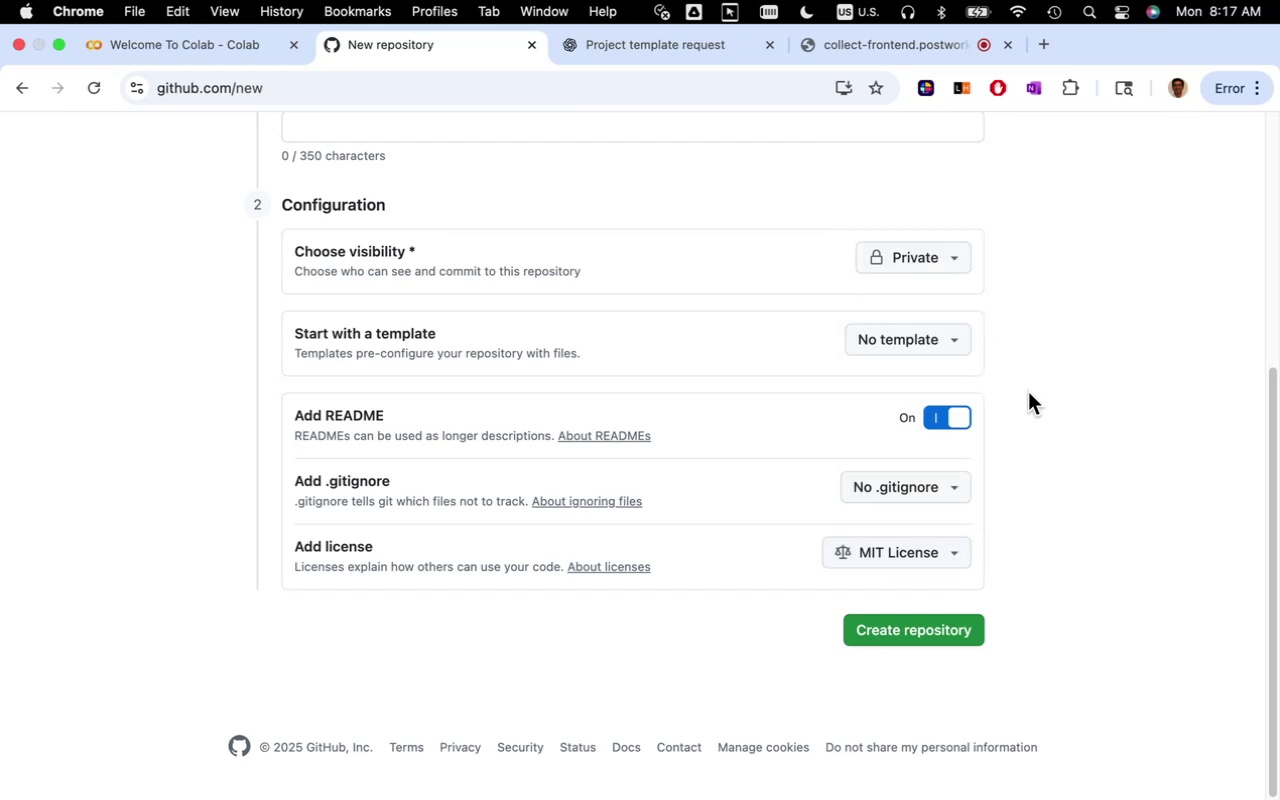 
scroll: coordinate [1039, 440], scroll_direction: down, amount: 7.0
 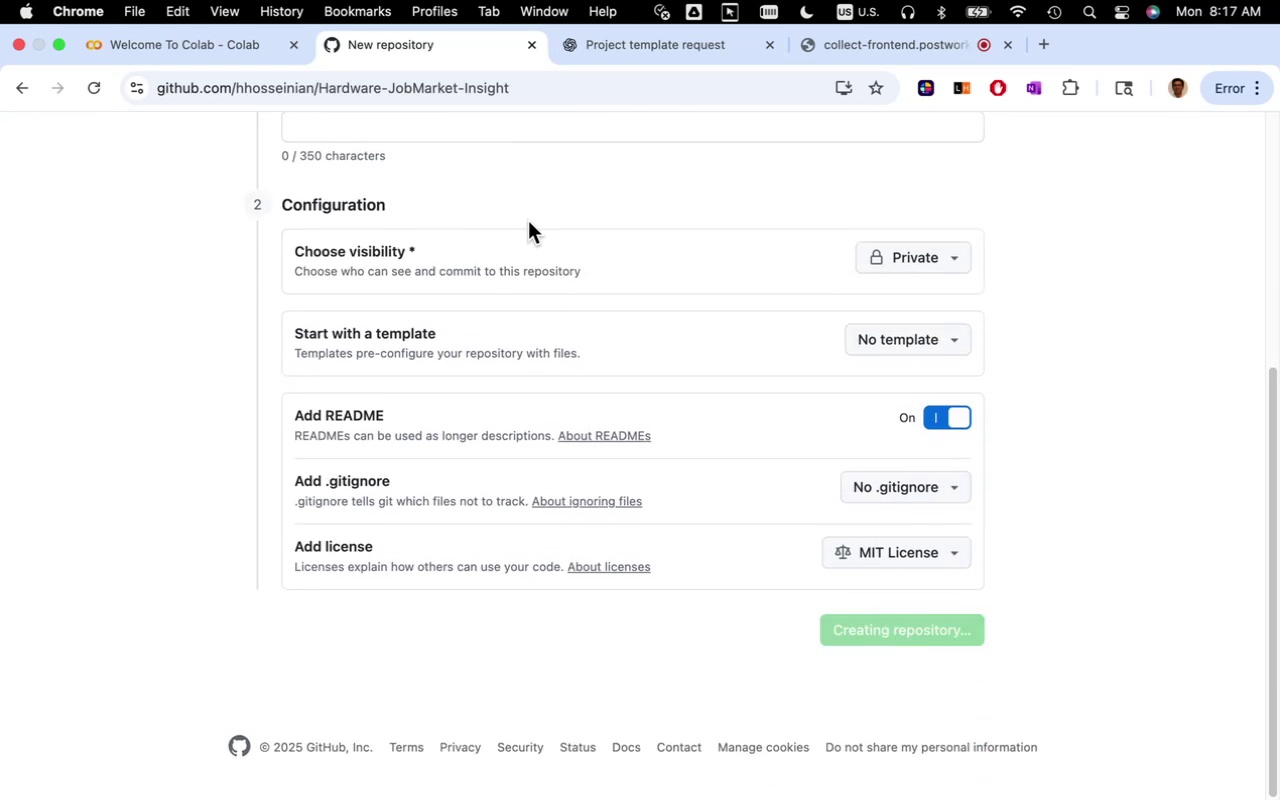 
wait(9.1)
 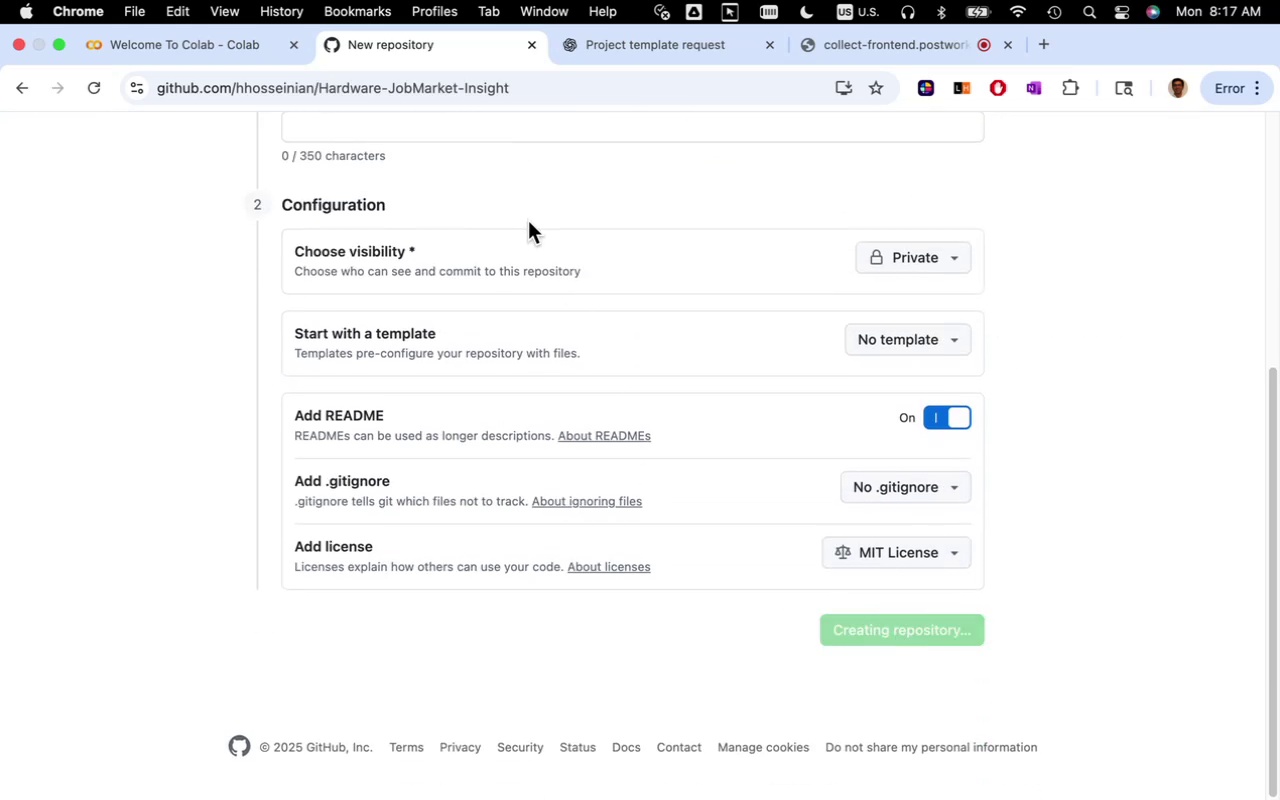 
left_click([666, 59])
 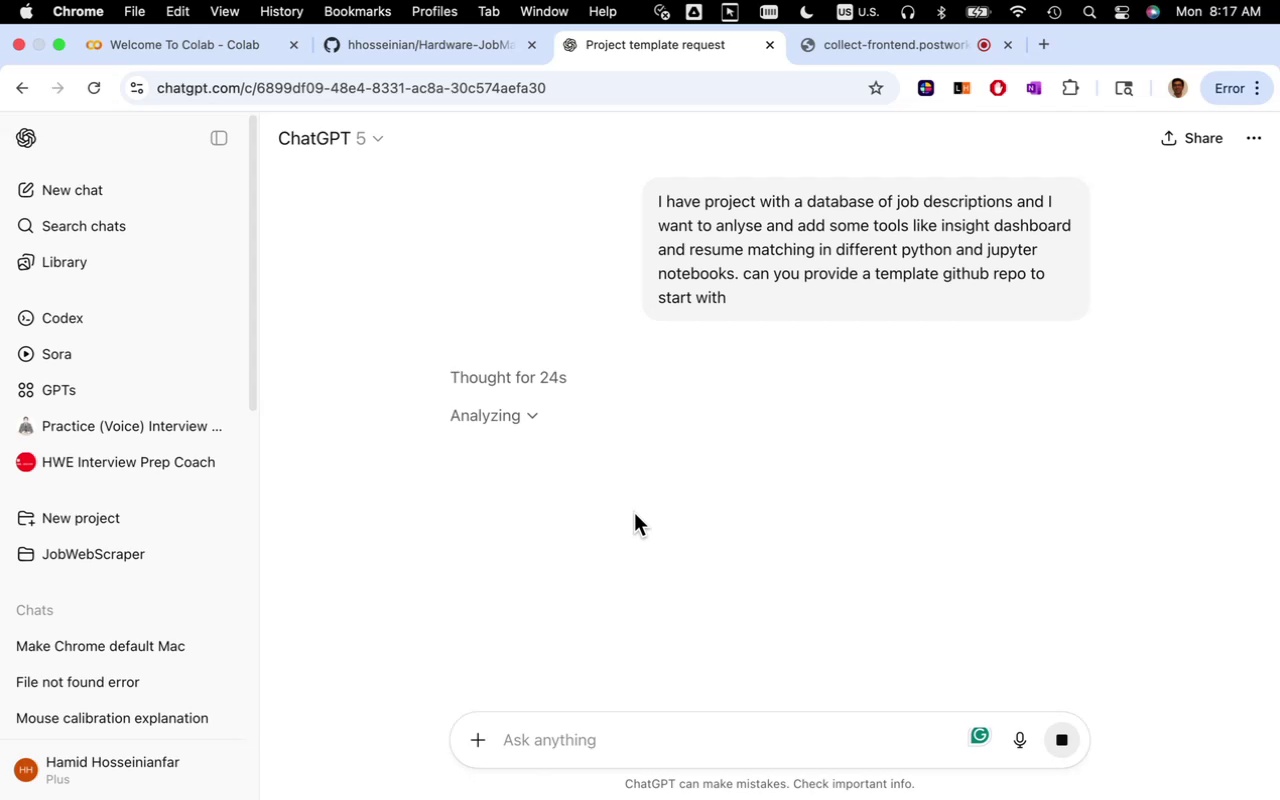 
wait(12.82)
 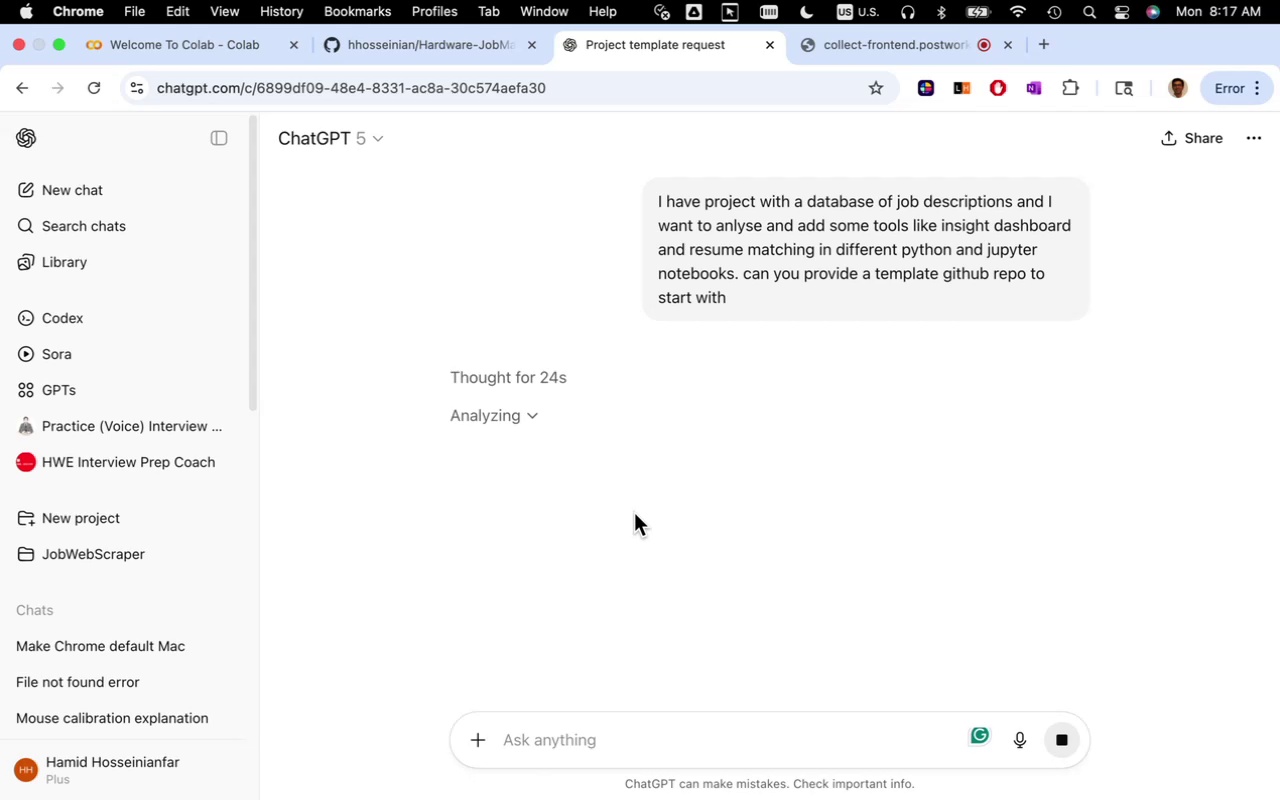 
left_click([446, 55])
 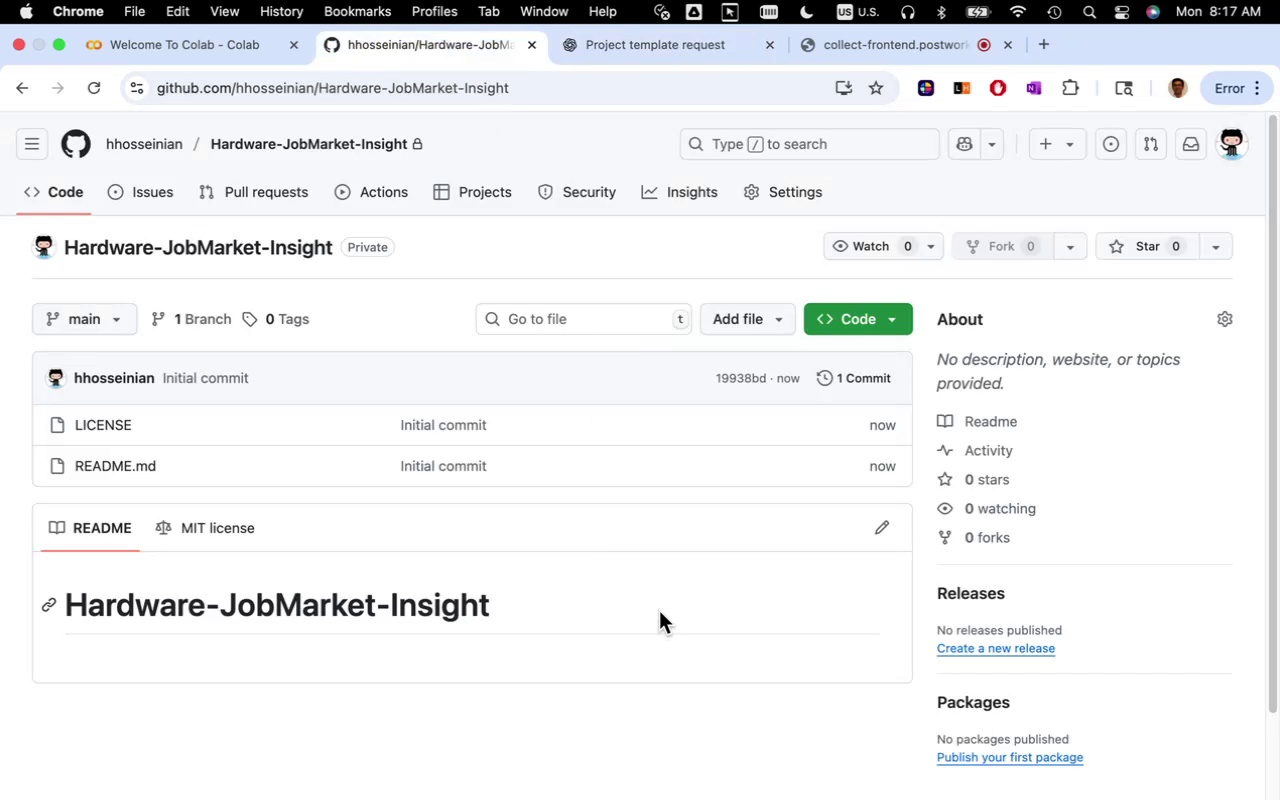 
left_click([755, 312])
 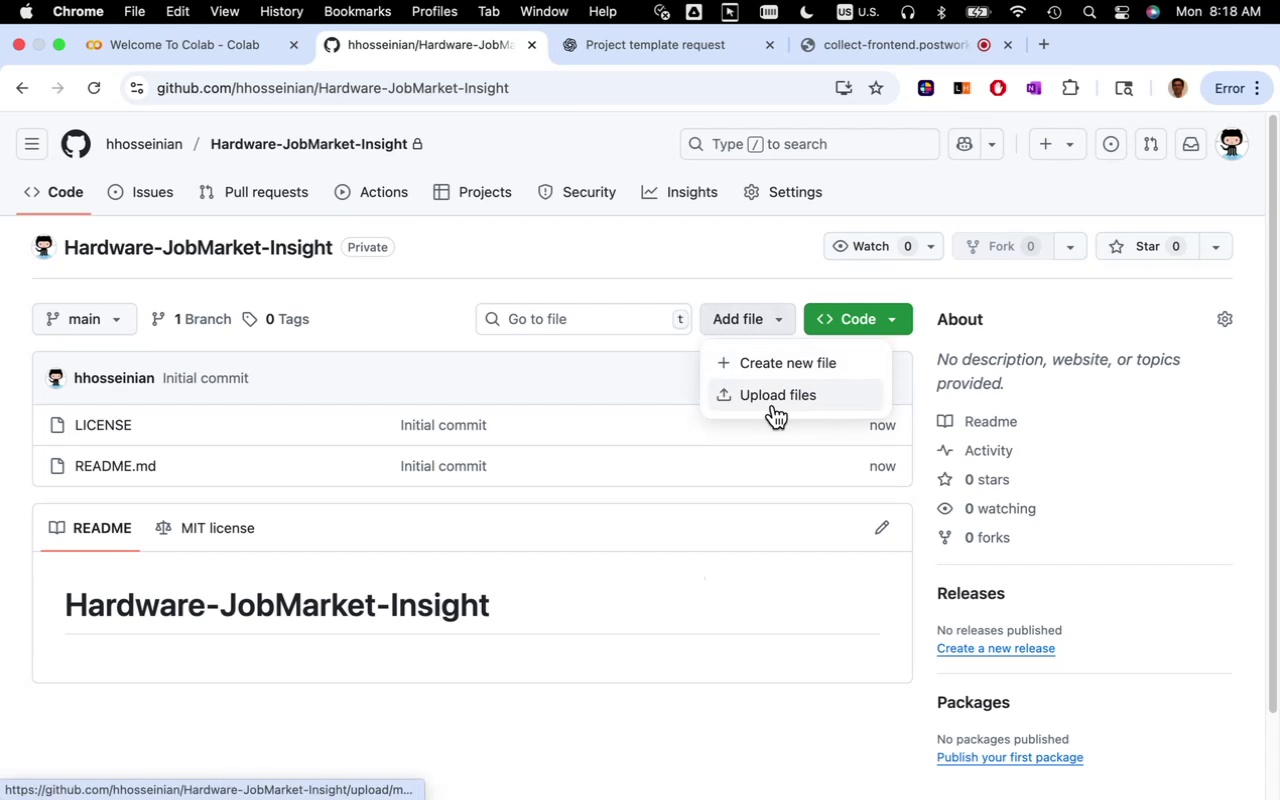 
left_click([773, 400])
 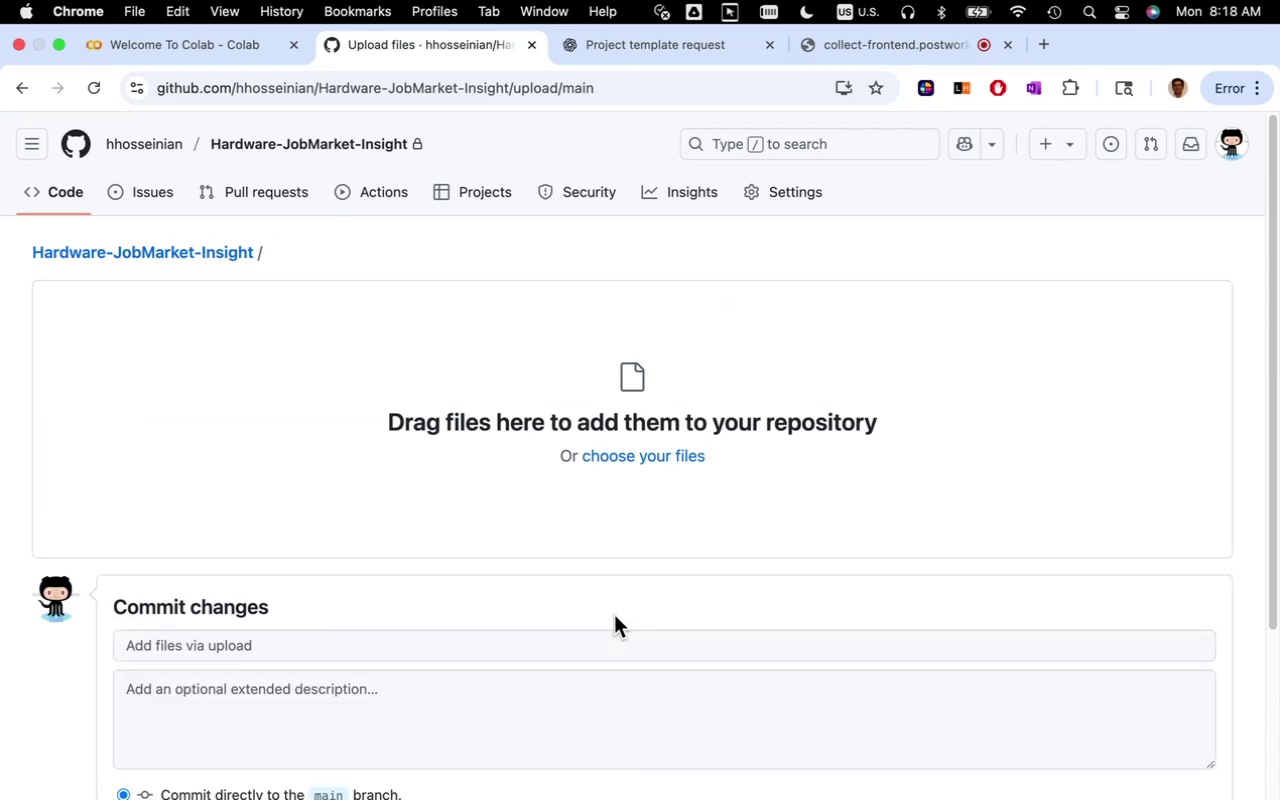 
scroll: coordinate [656, 618], scroll_direction: down, amount: 5.0
 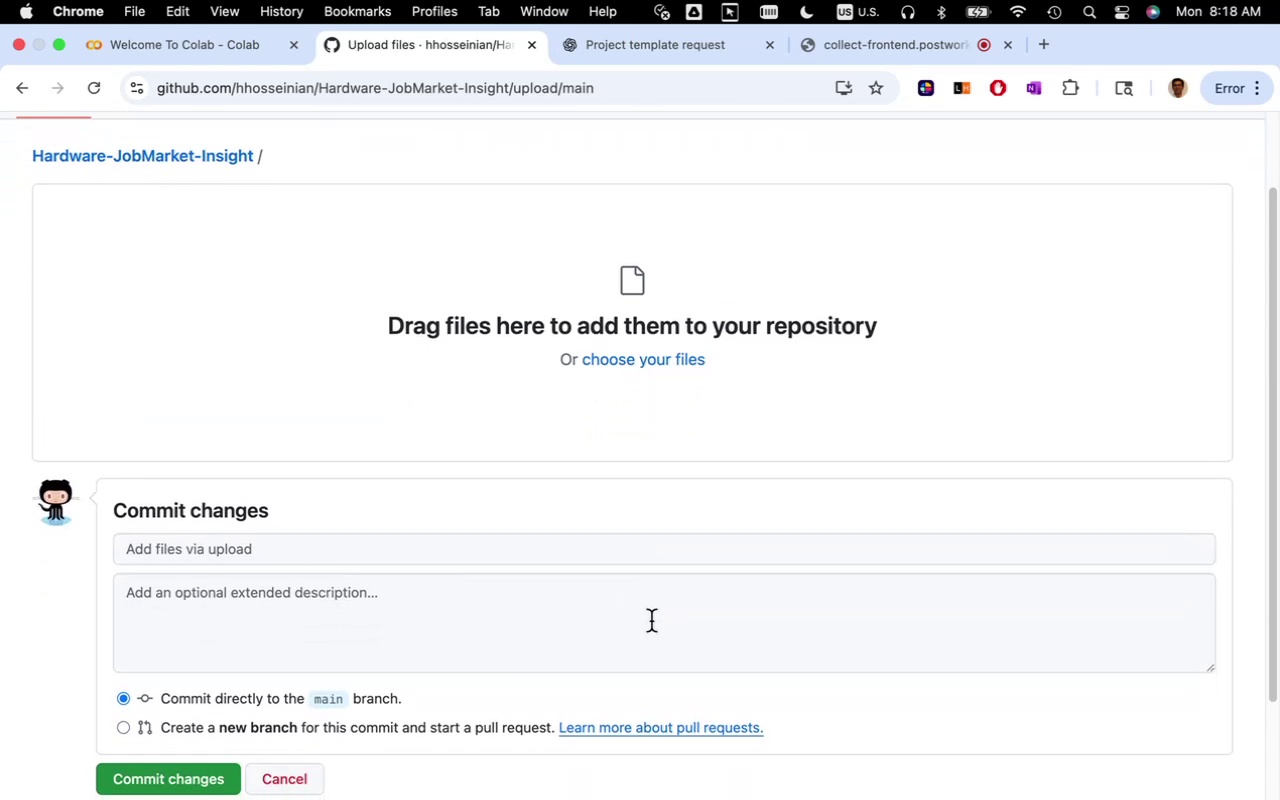 
scroll: coordinate [651, 621], scroll_direction: up, amount: 4.0
 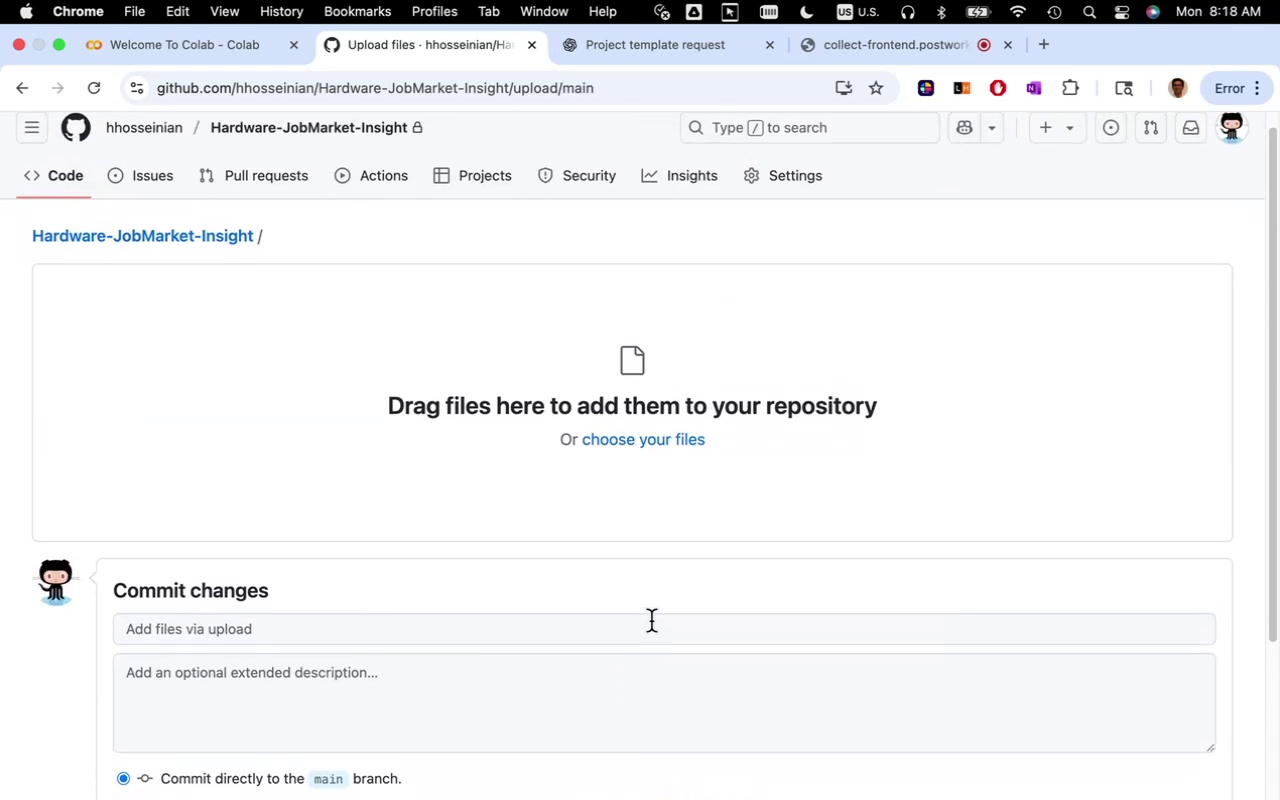 
scroll: coordinate [652, 621], scroll_direction: down, amount: 26.0
 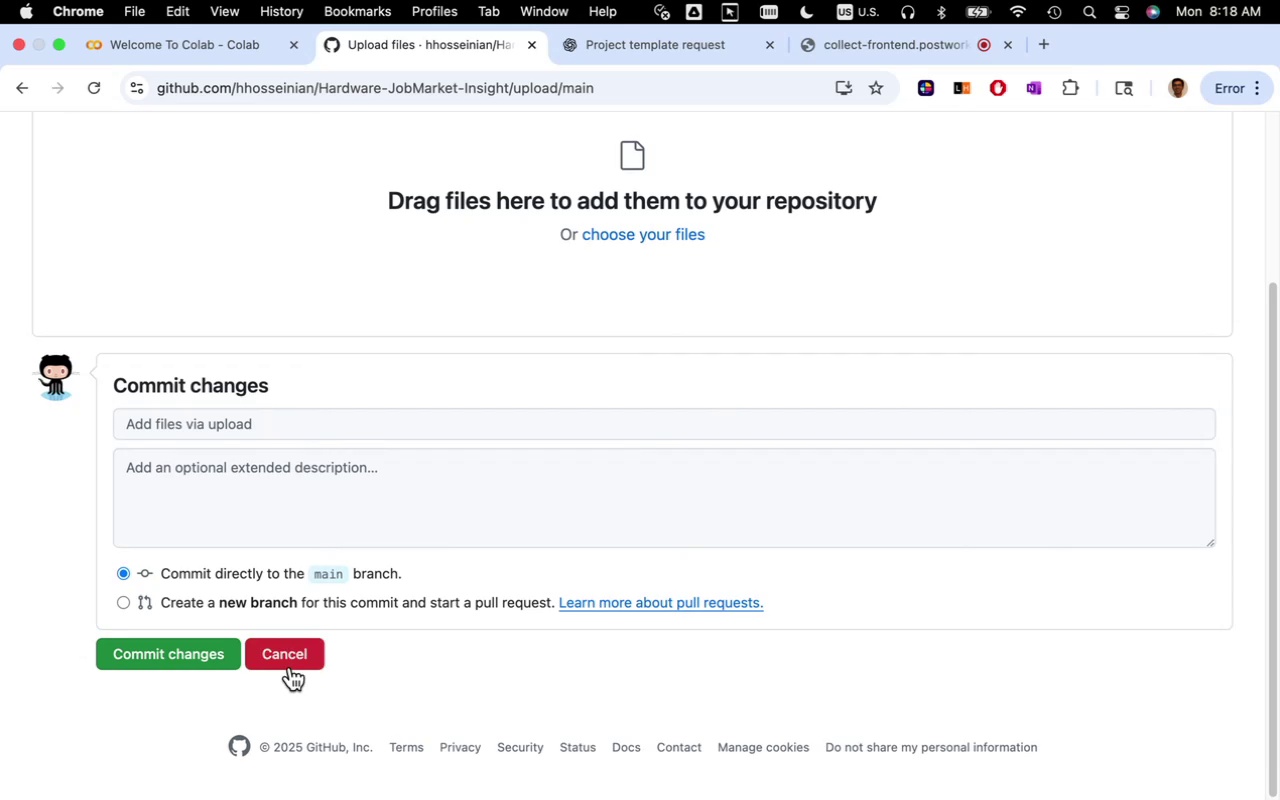 
left_click([287, 662])
 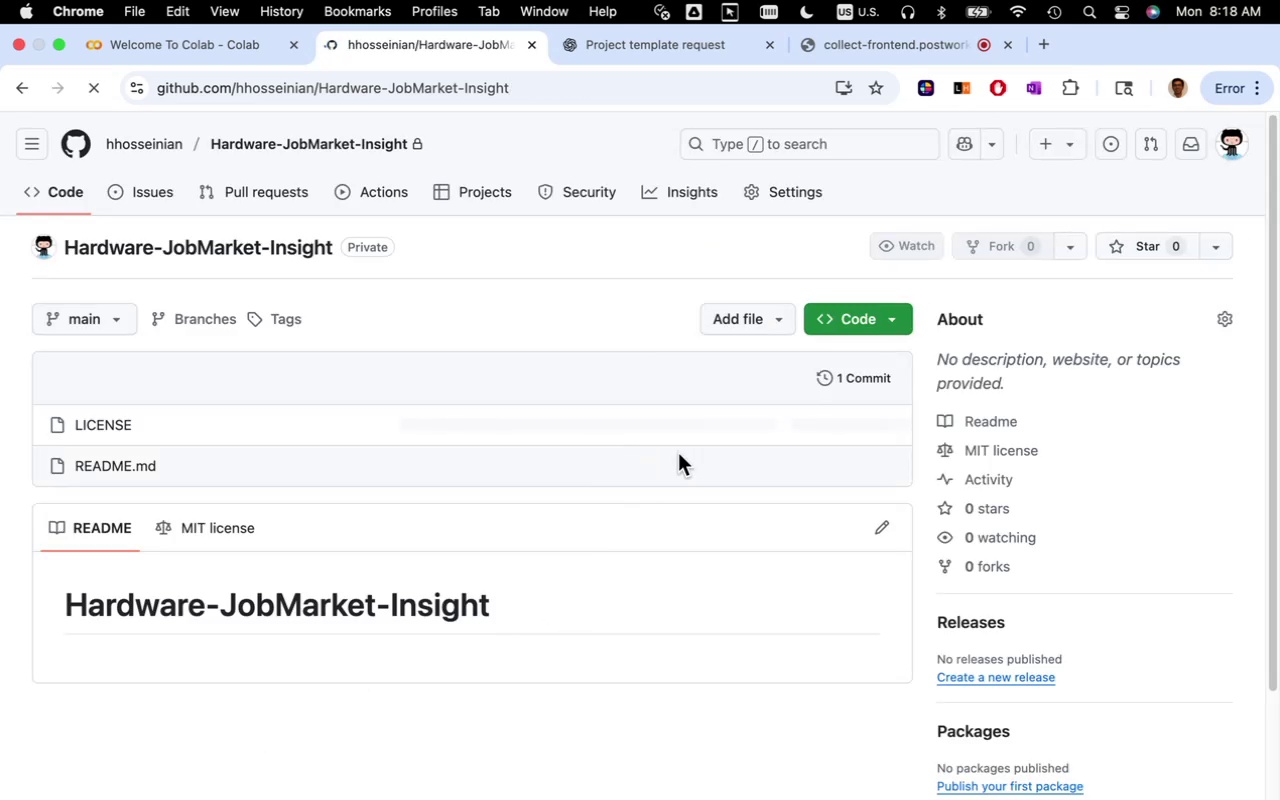 
wait(8.96)
 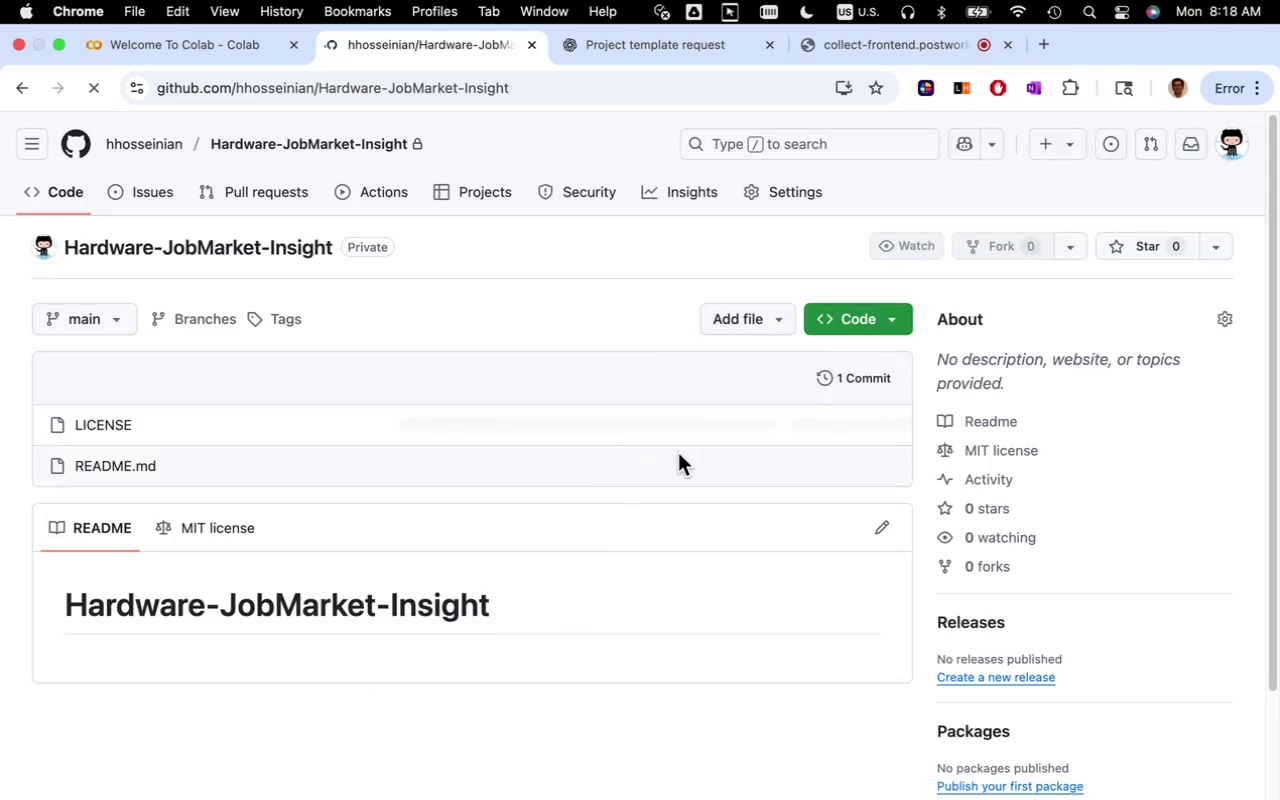 
left_click([780, 320])
 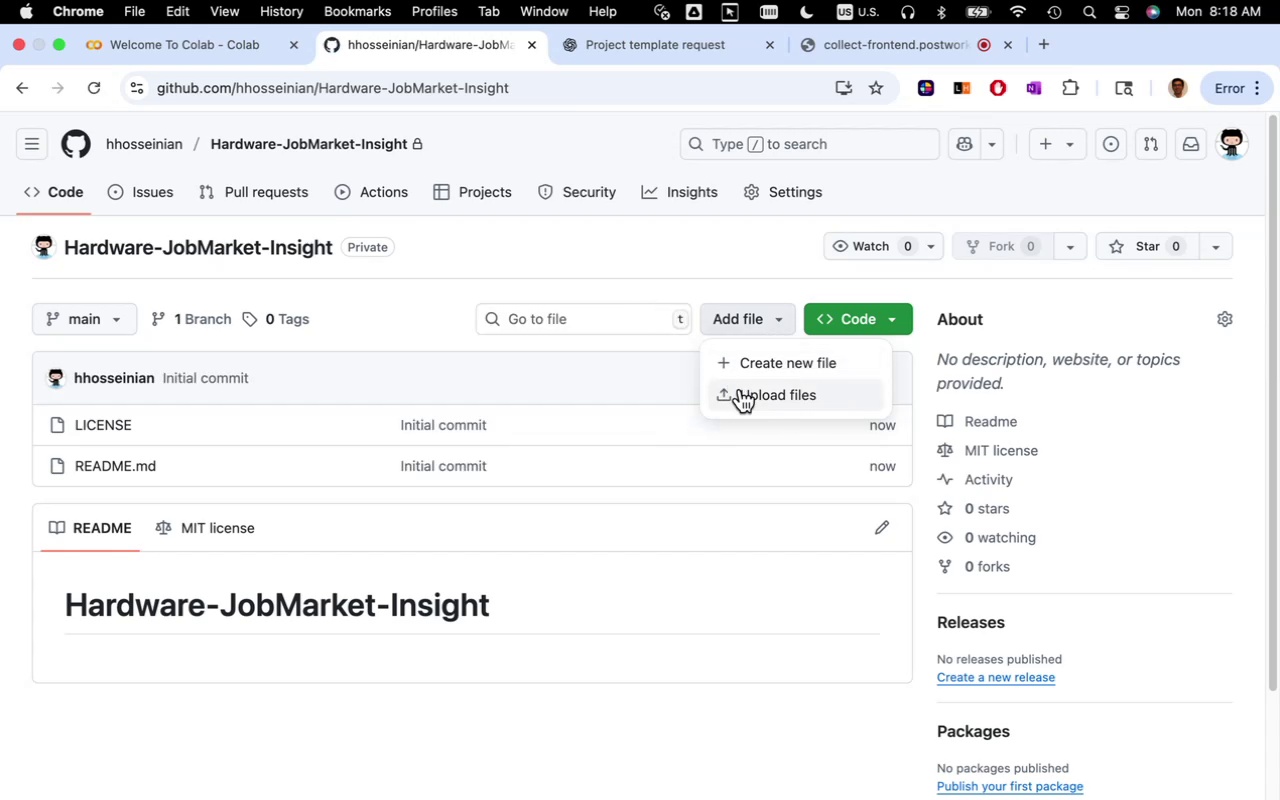 
wait(11.84)
 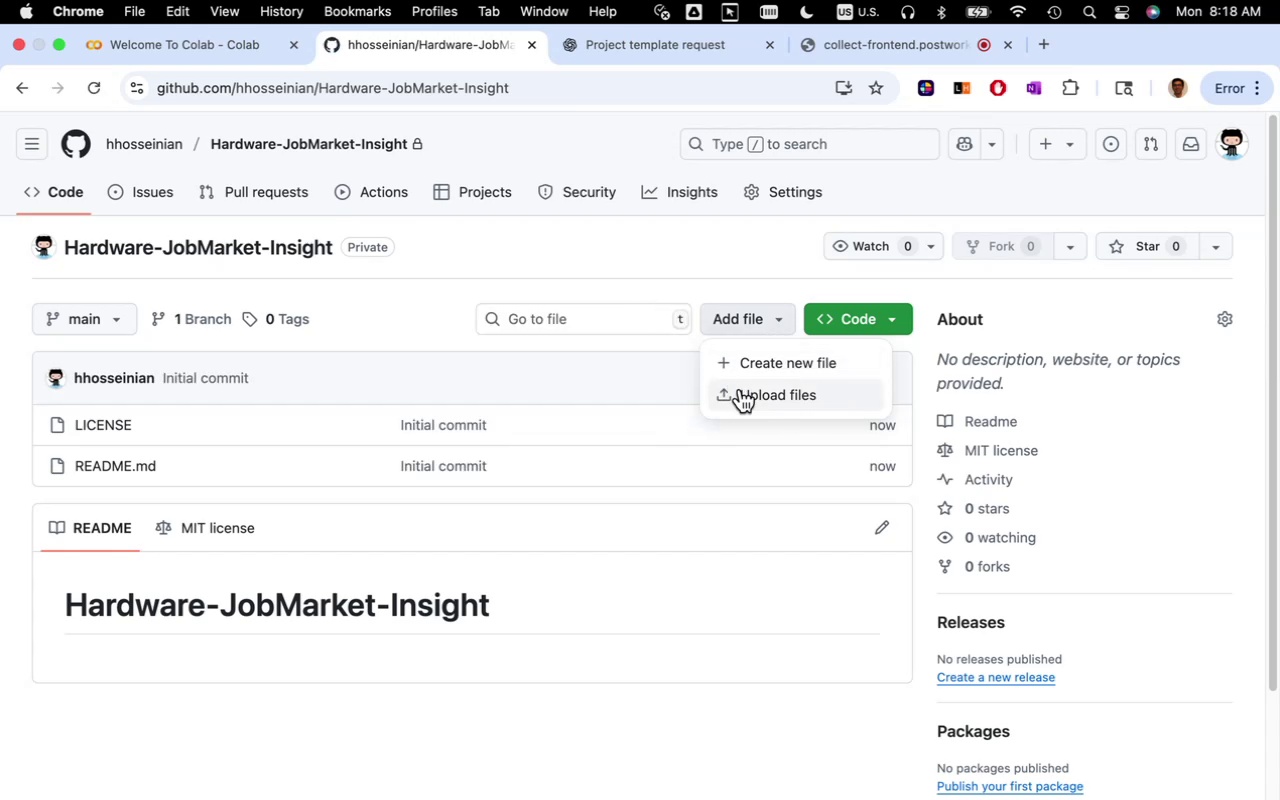 
left_click([577, 364])
 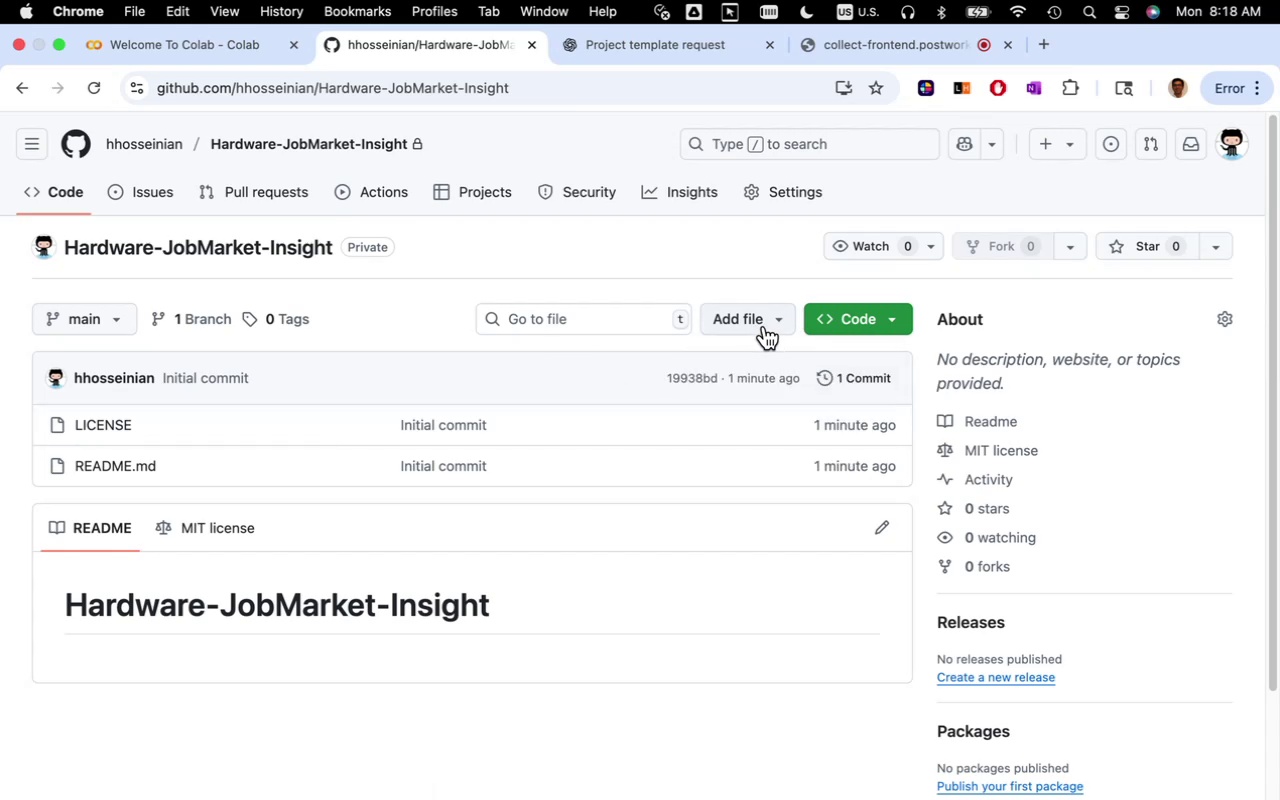 
left_click([892, 320])
 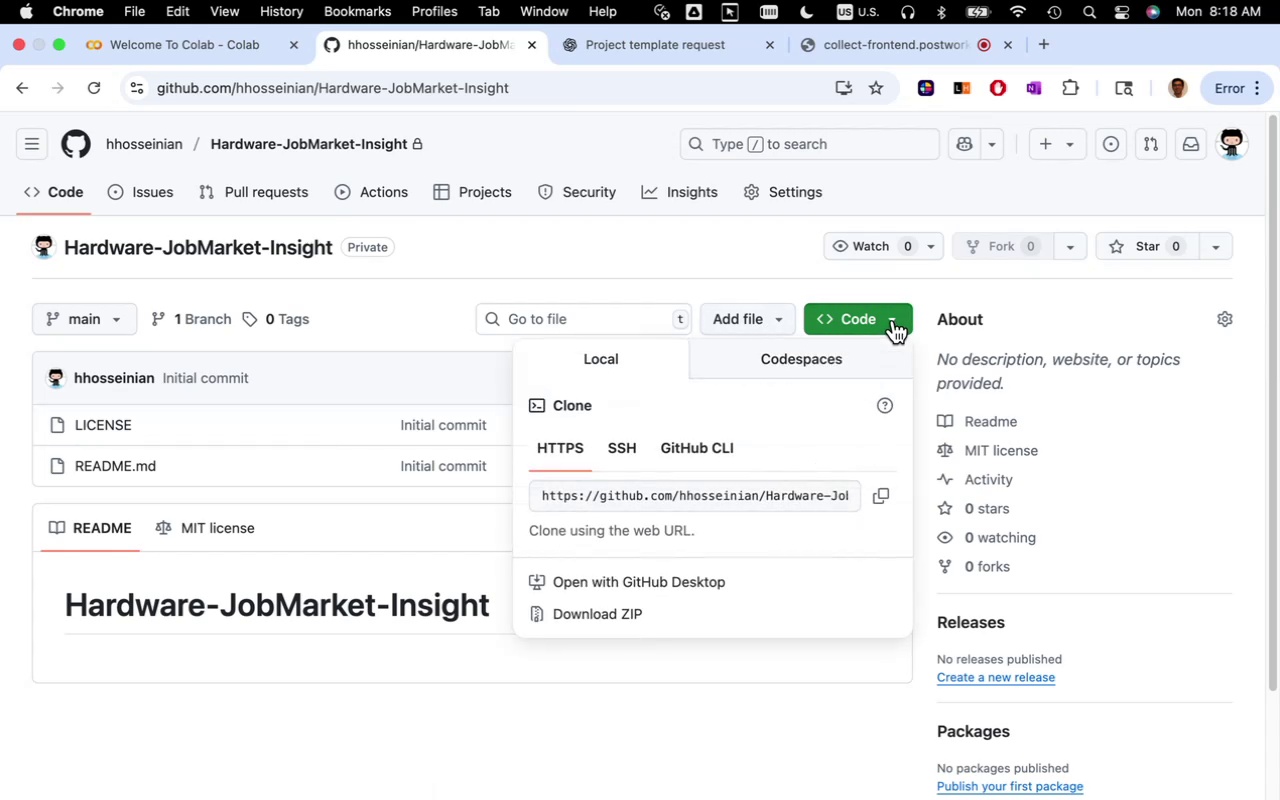 
left_click([893, 320])
 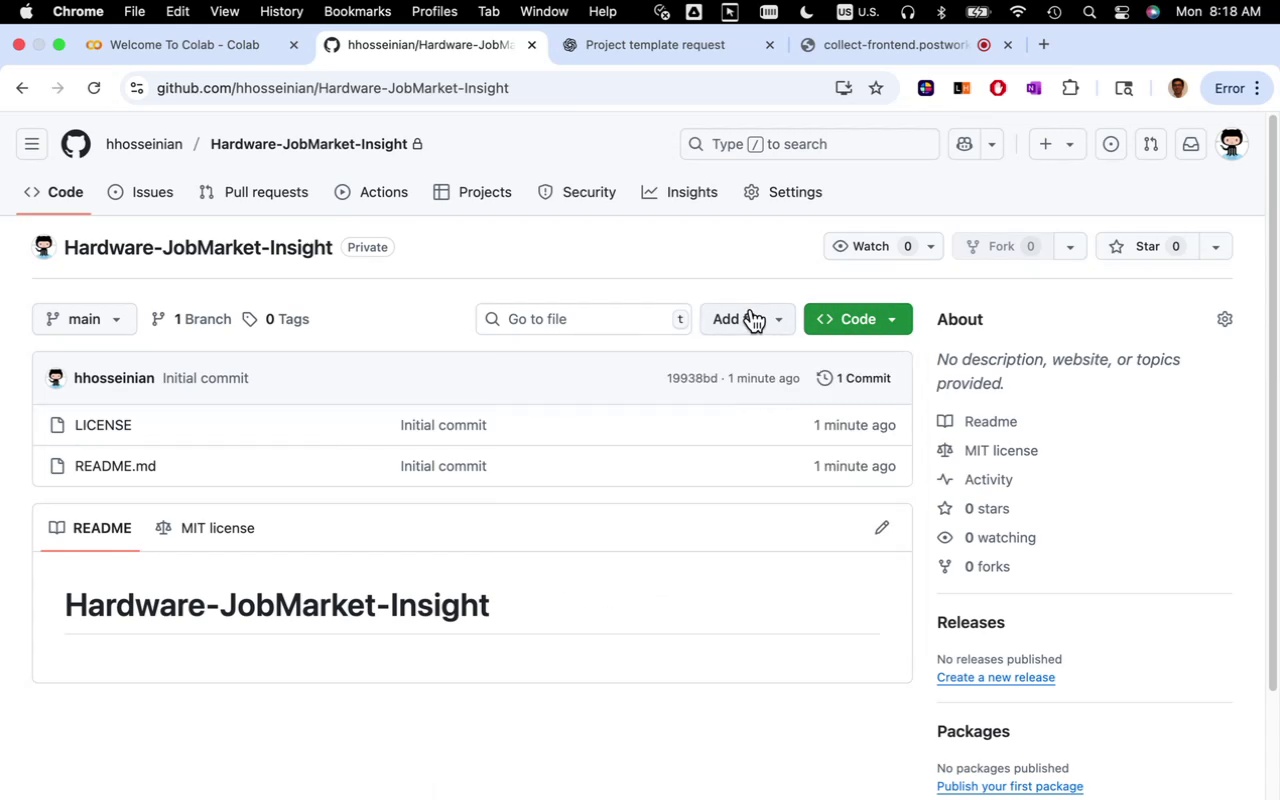 
left_click([754, 313])
 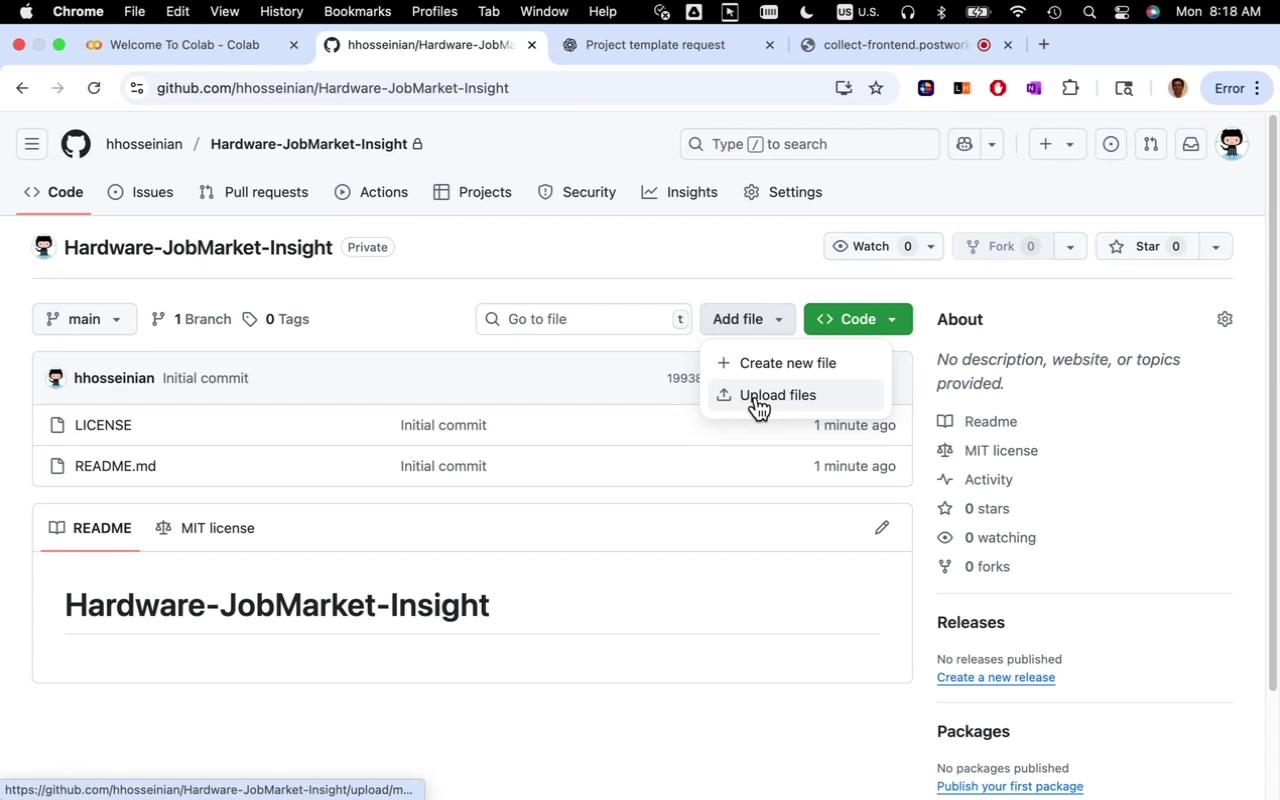 
left_click([756, 397])
 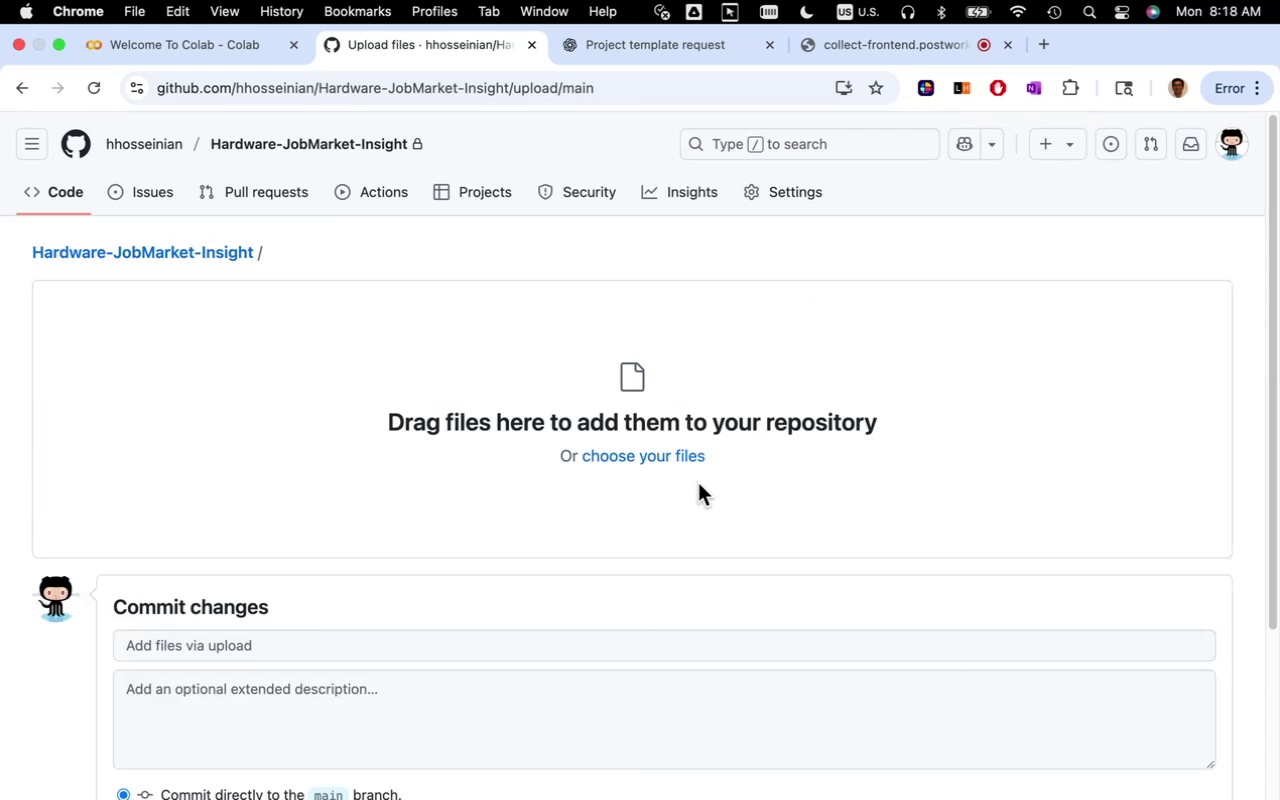 
scroll: coordinate [688, 492], scroll_direction: down, amount: 6.0
 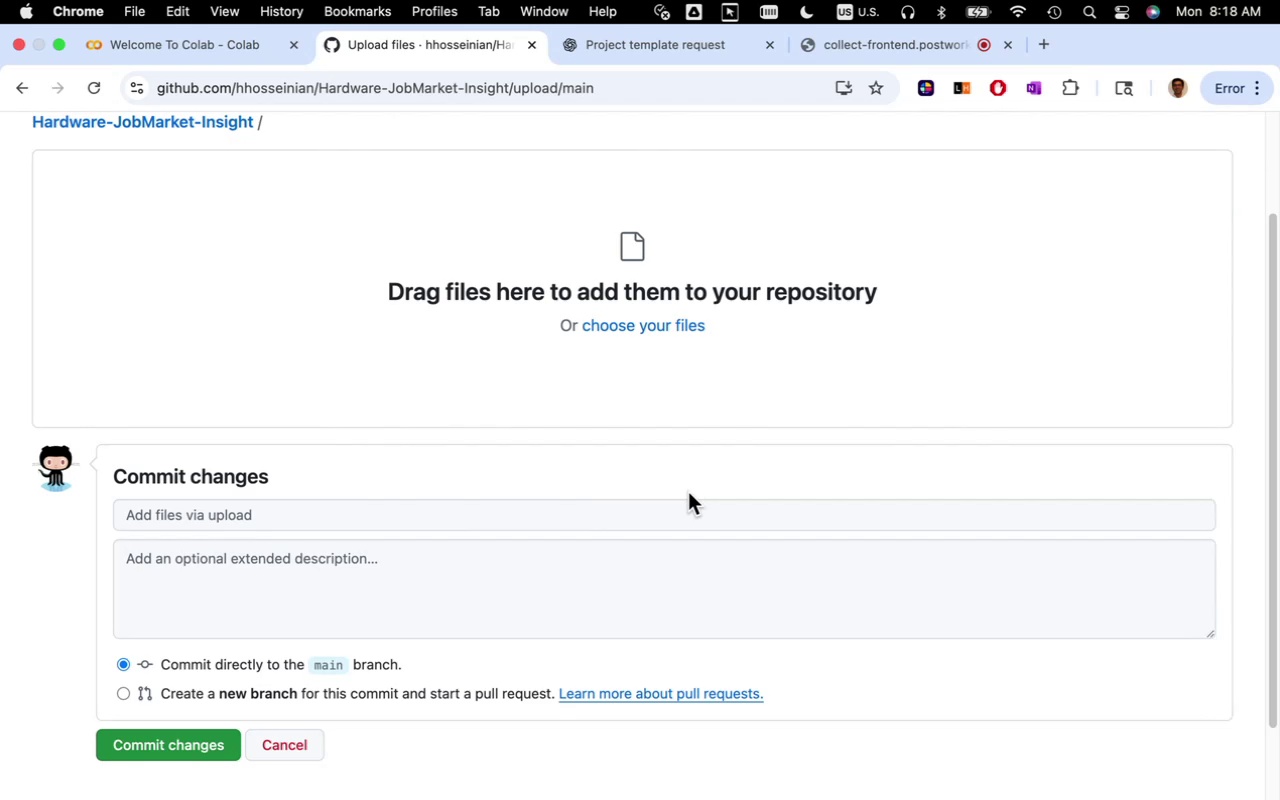 
wait(6.16)
 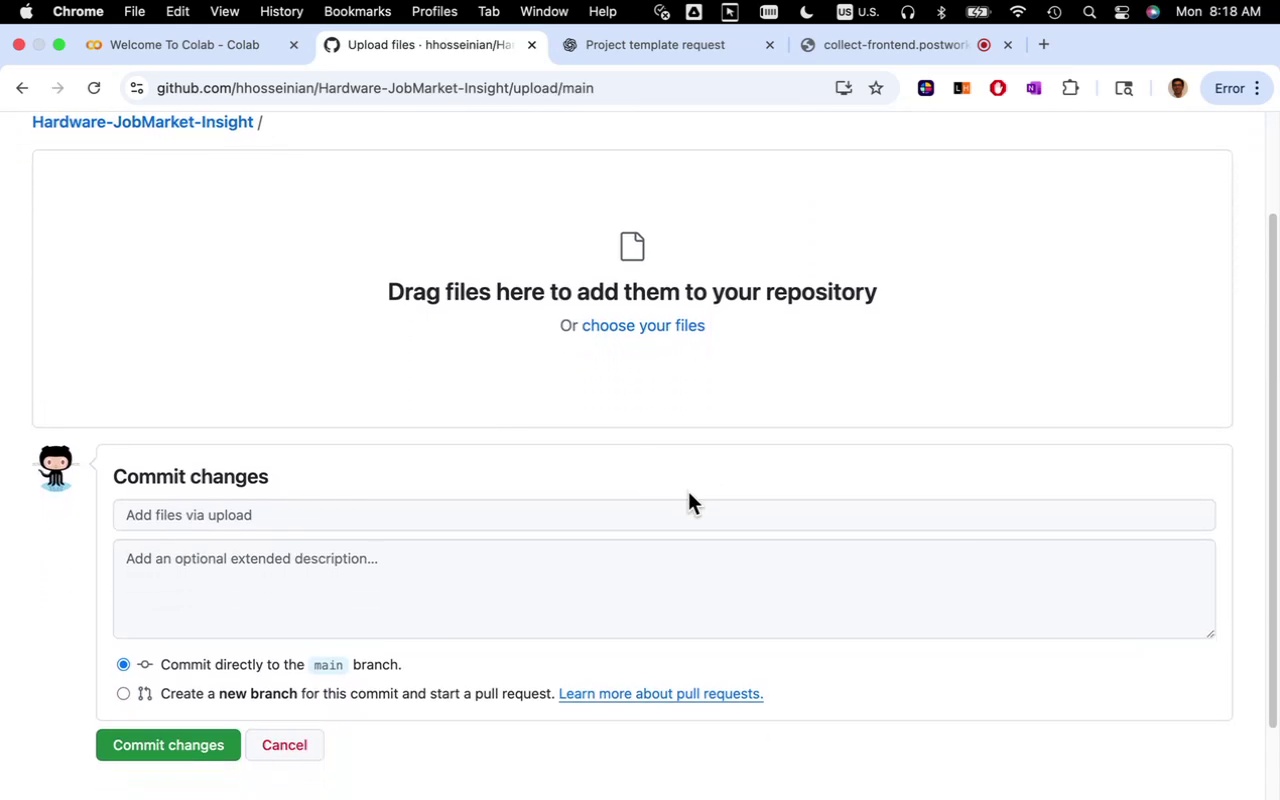 
scroll: coordinate [663, 549], scroll_direction: up, amount: 26.0
 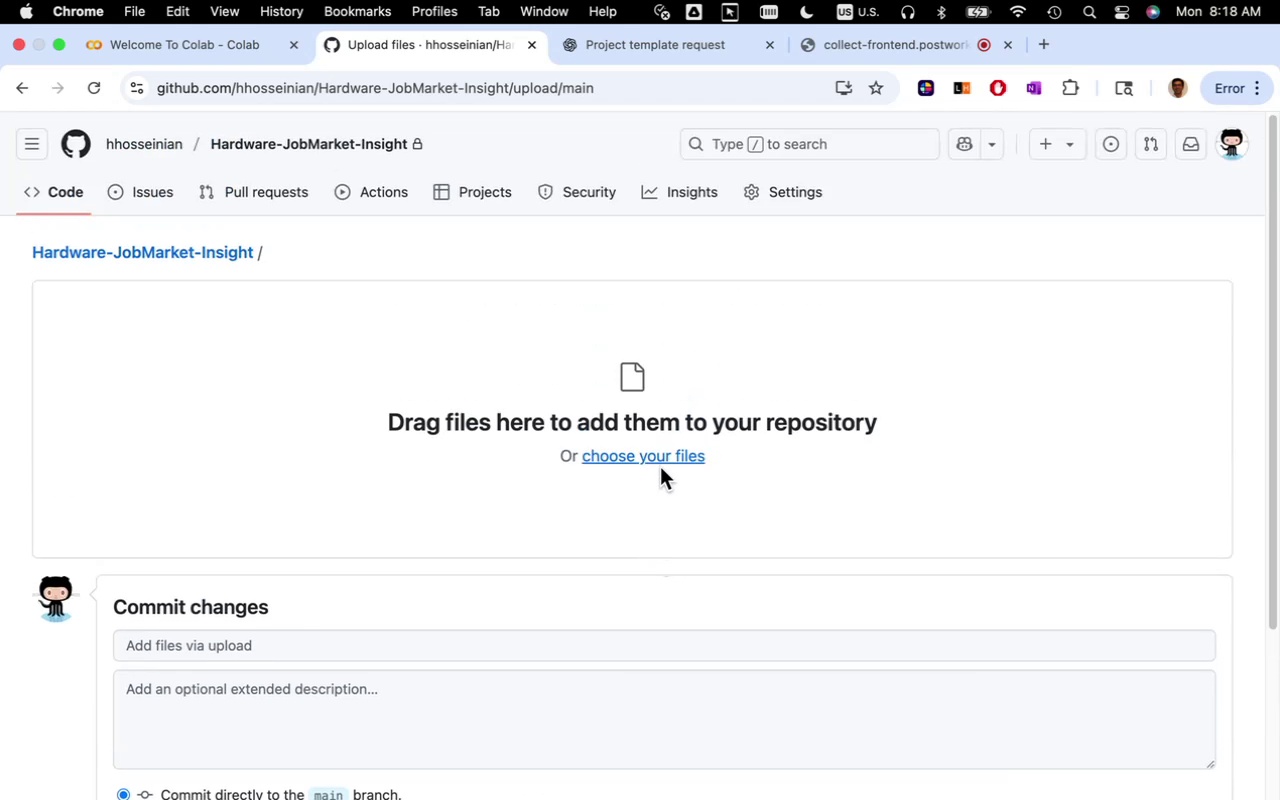 
left_click([651, 458])
 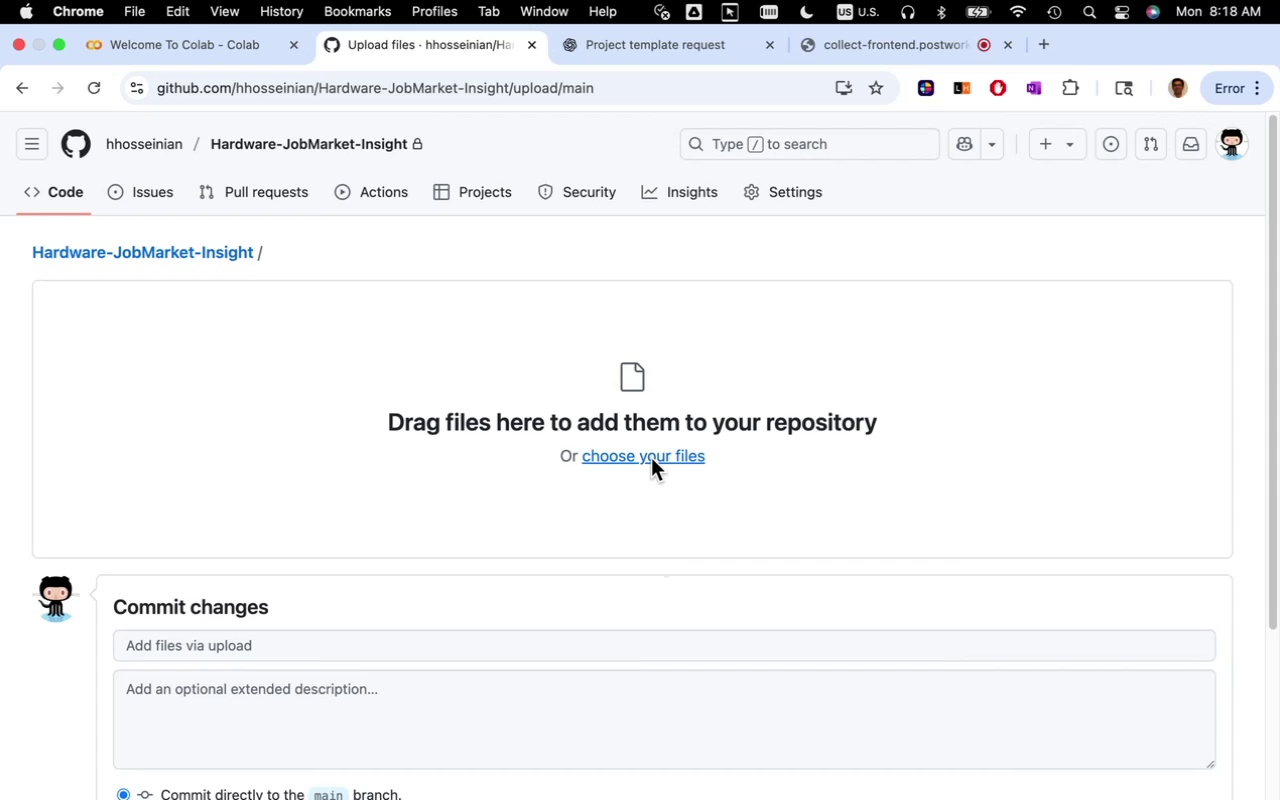 
wait(7.02)
 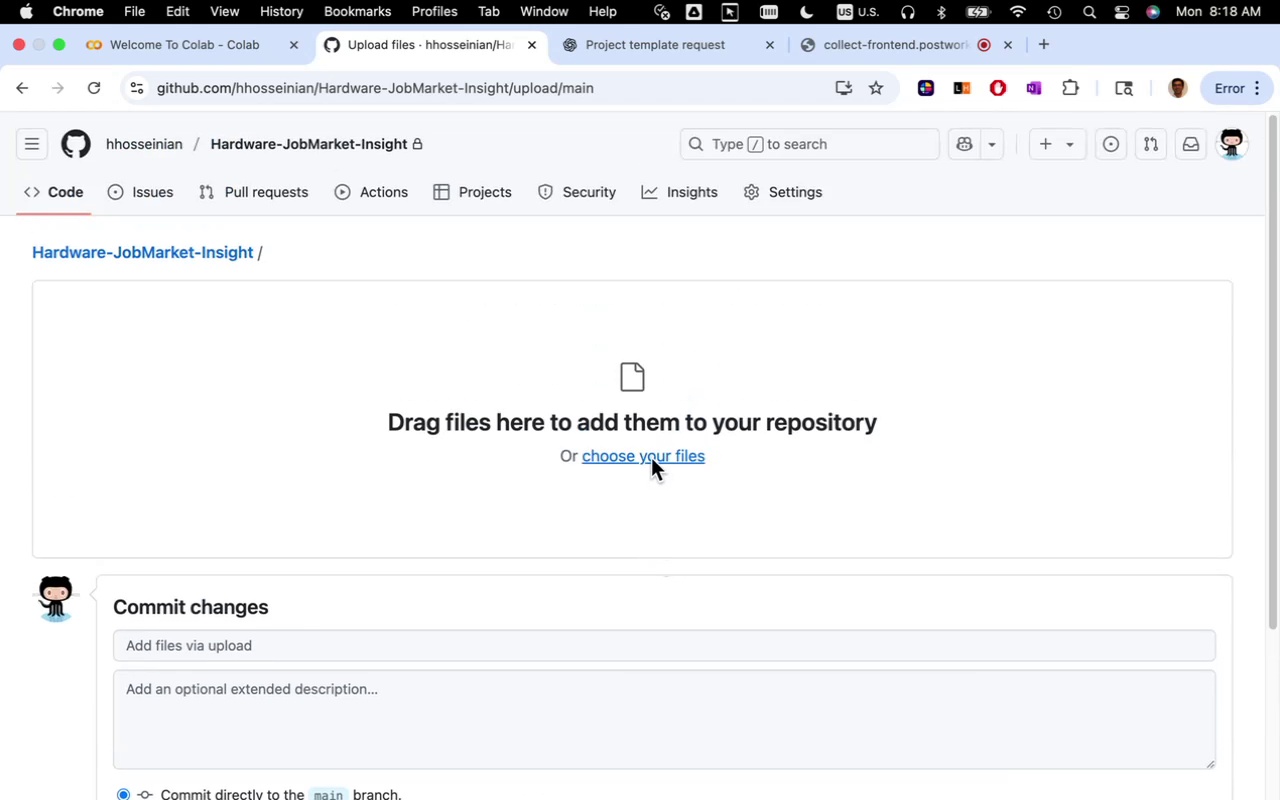 
left_click([343, 313])
 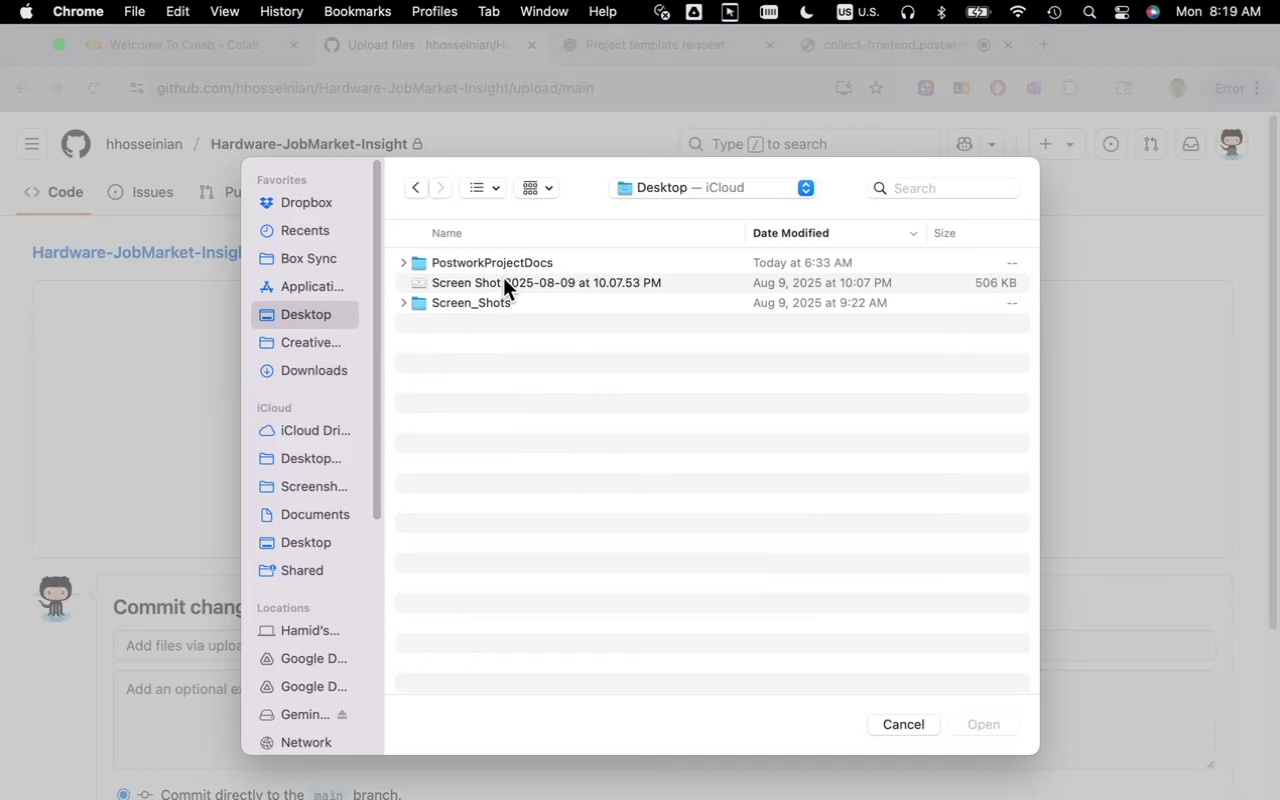 
double_click([510, 265])
 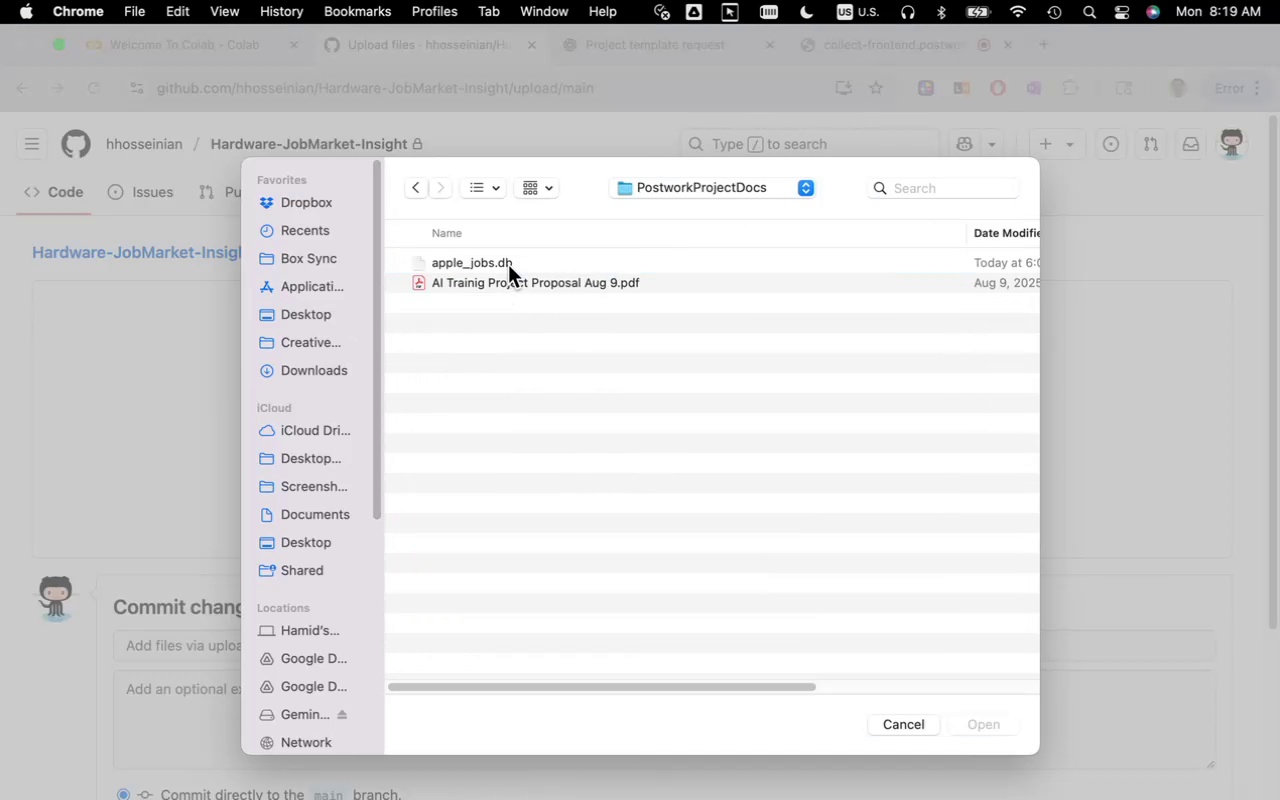 
double_click([508, 265])
 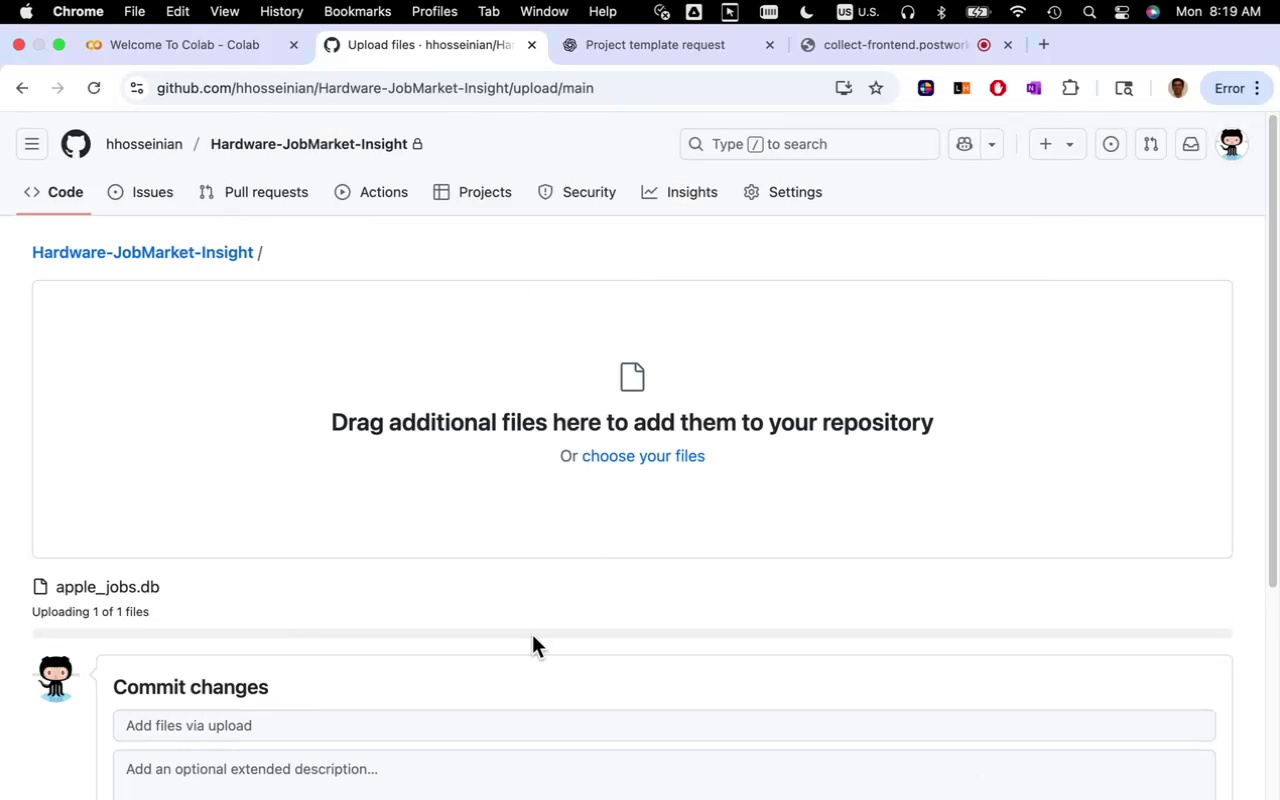 
scroll: coordinate [532, 637], scroll_direction: down, amount: 5.0
 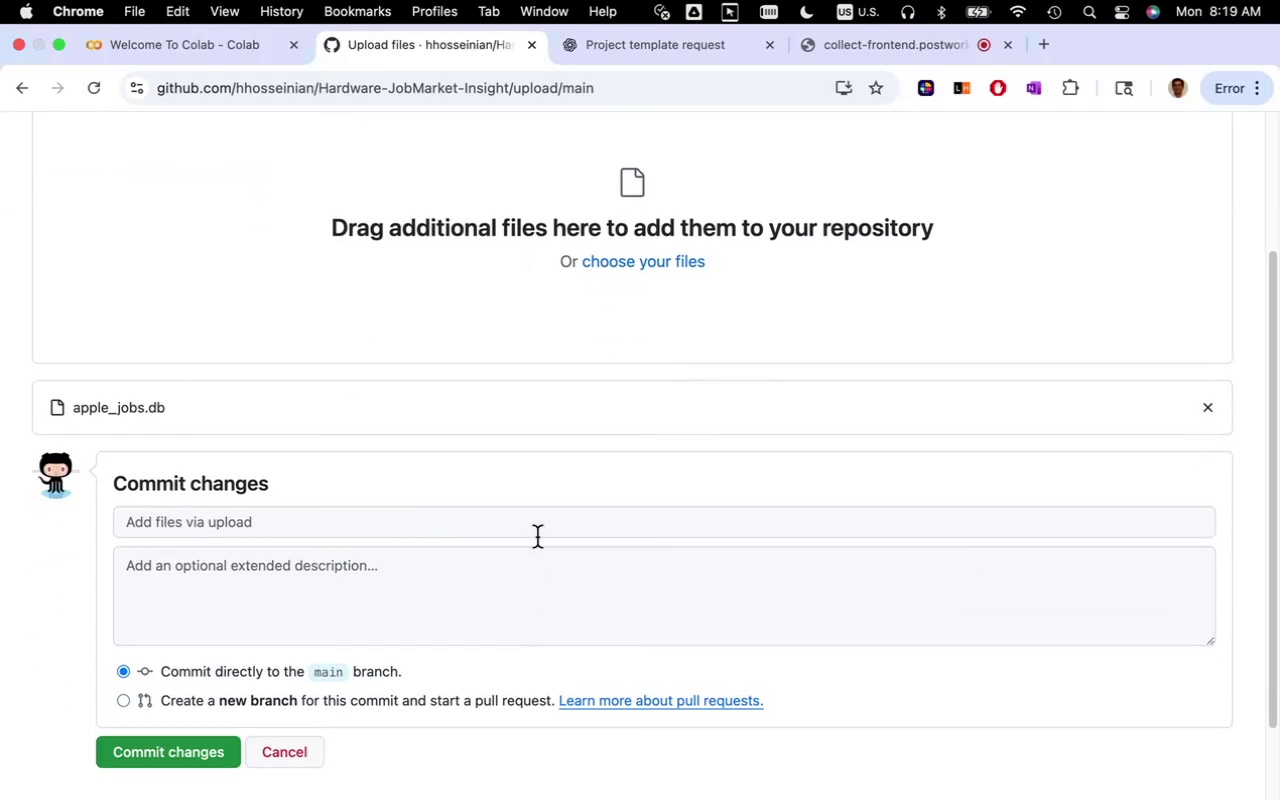 
left_click([539, 530])
 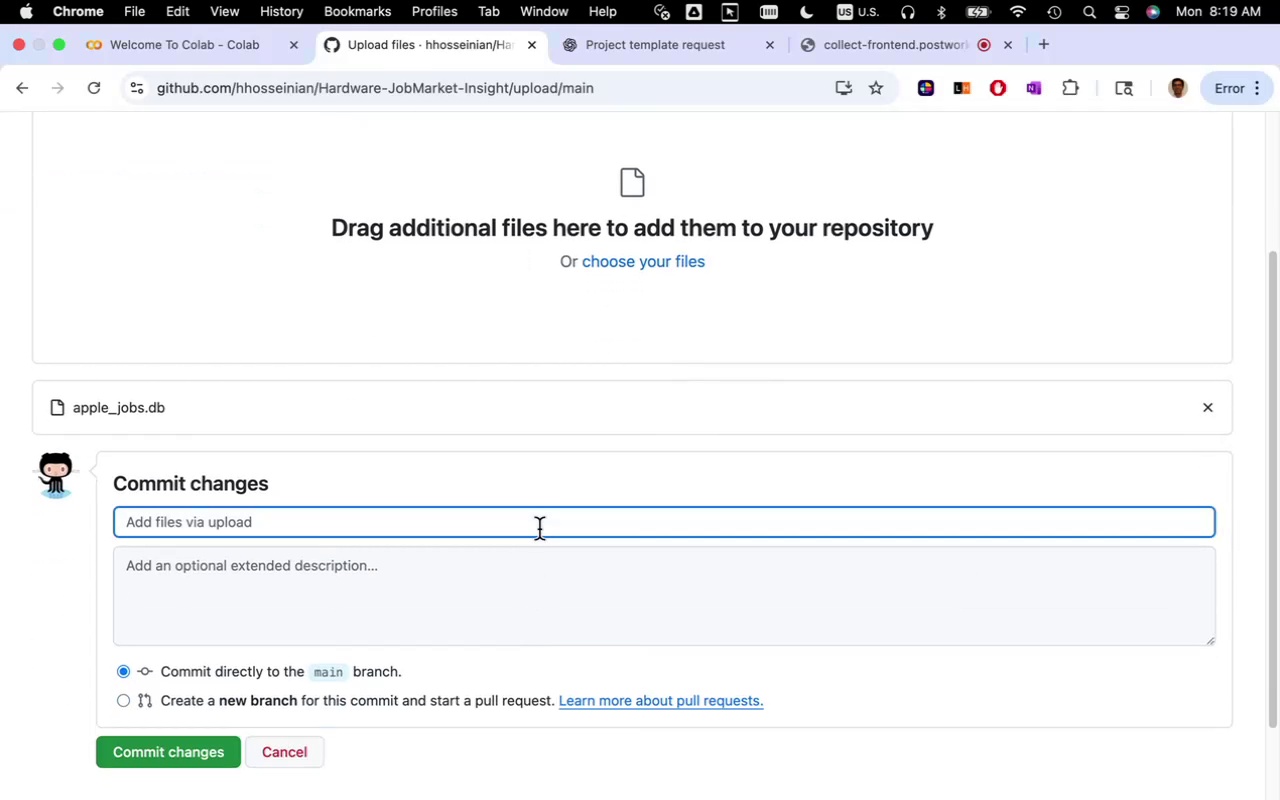 
type(Initial DB of Appele )
key(Backspace)
key(Backspace)
key(Backspace)
type( )
key(Backspace)
key(Backspace)
type(le job description added)
 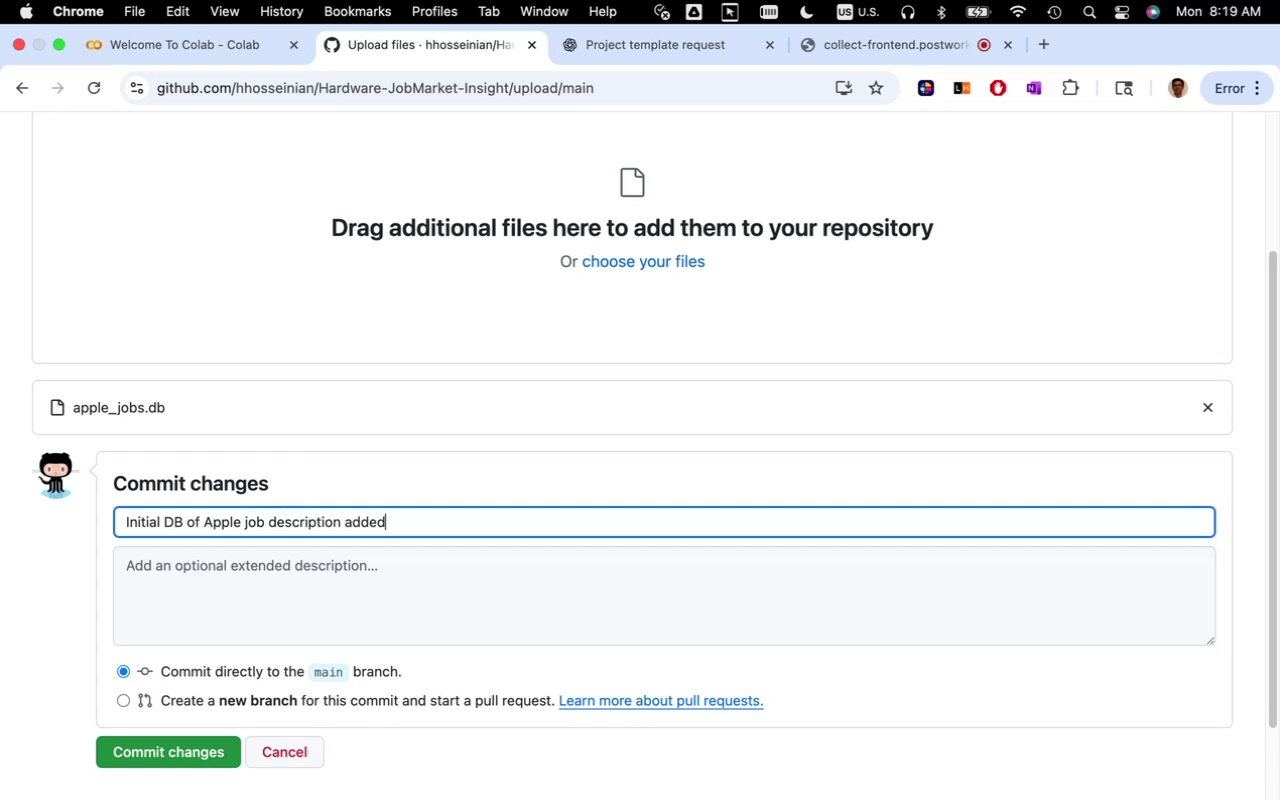 
left_click([198, 748])
 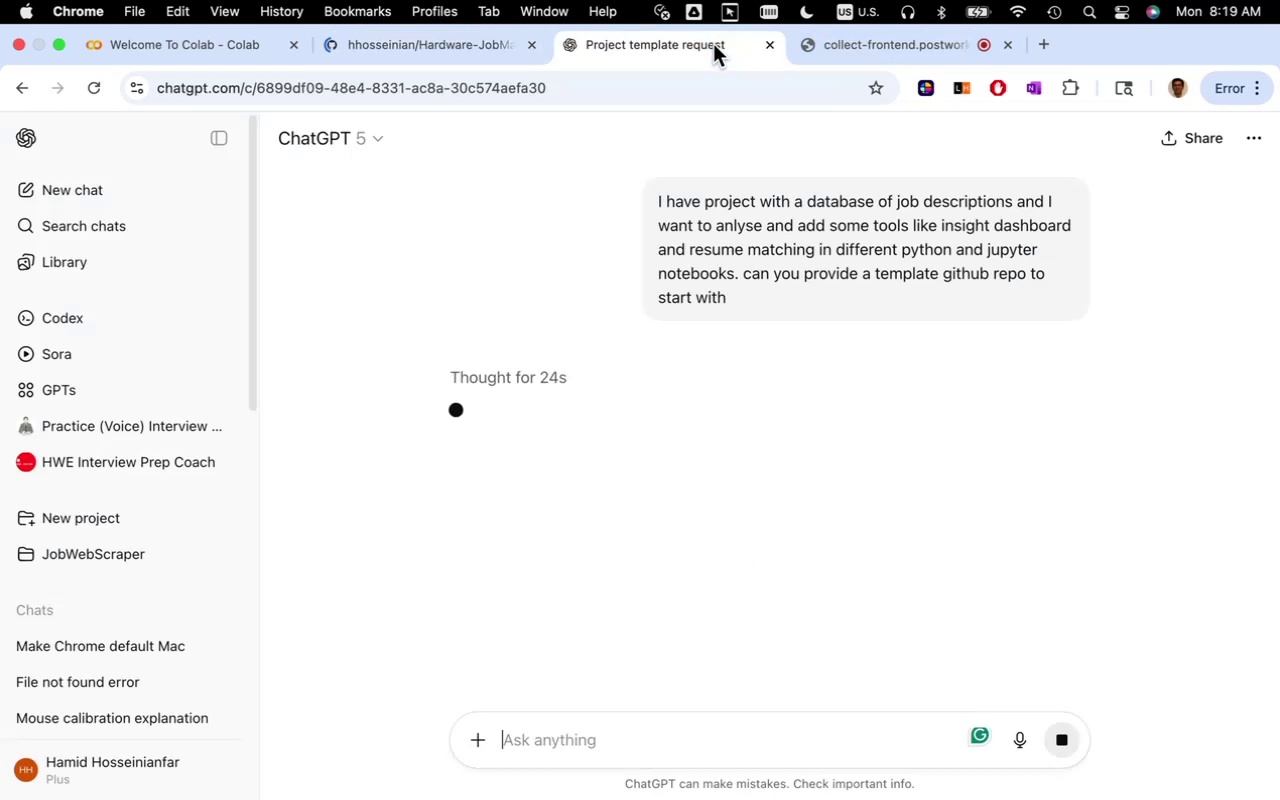 
wait(5.63)
 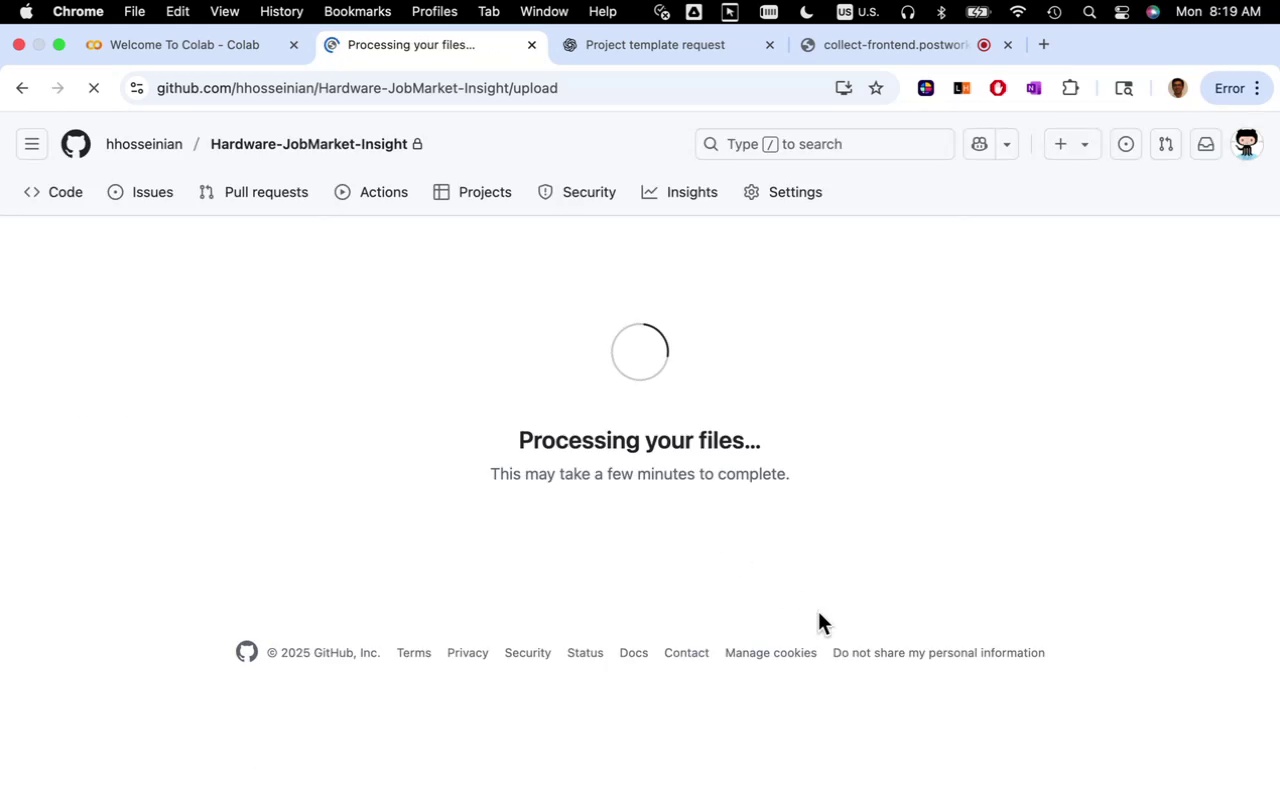 
scroll: coordinate [781, 468], scroll_direction: down, amount: 24.0
 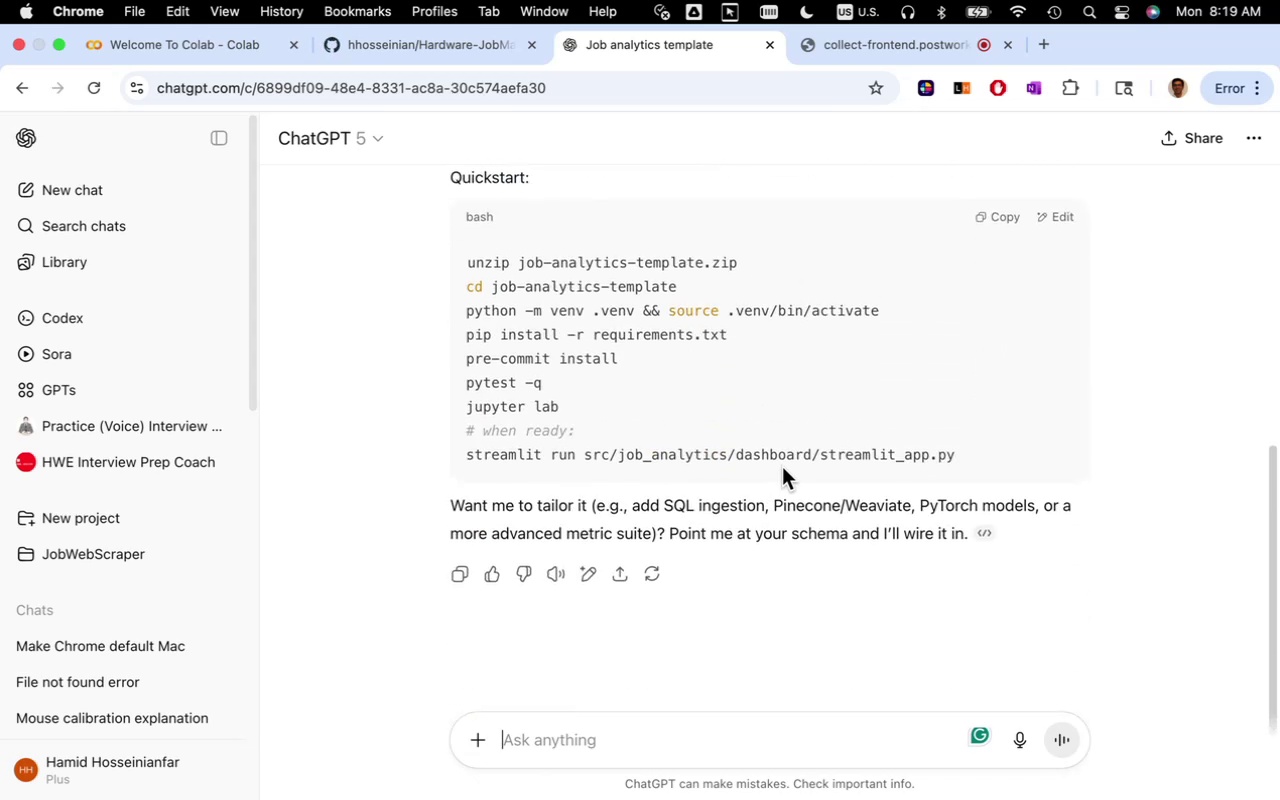 
wait(10.57)
 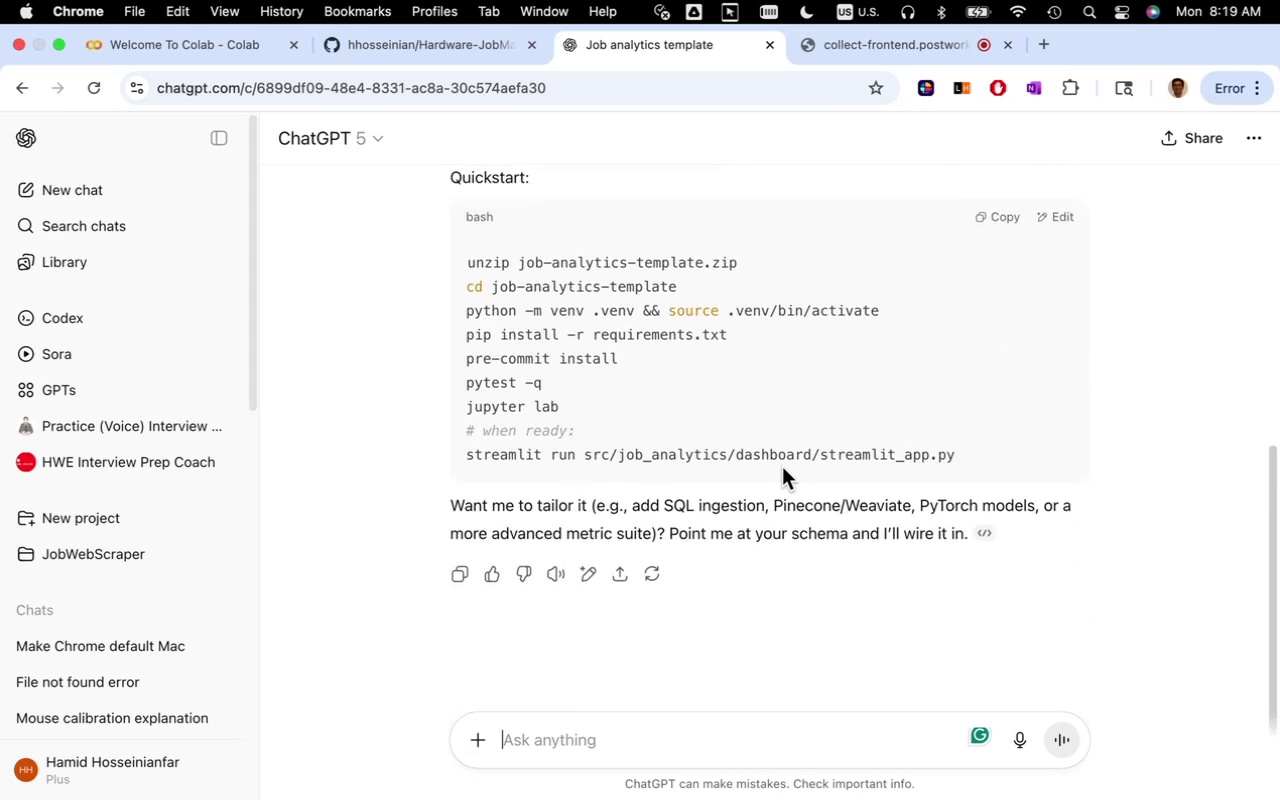 
scroll: coordinate [782, 467], scroll_direction: down, amount: 2.0
 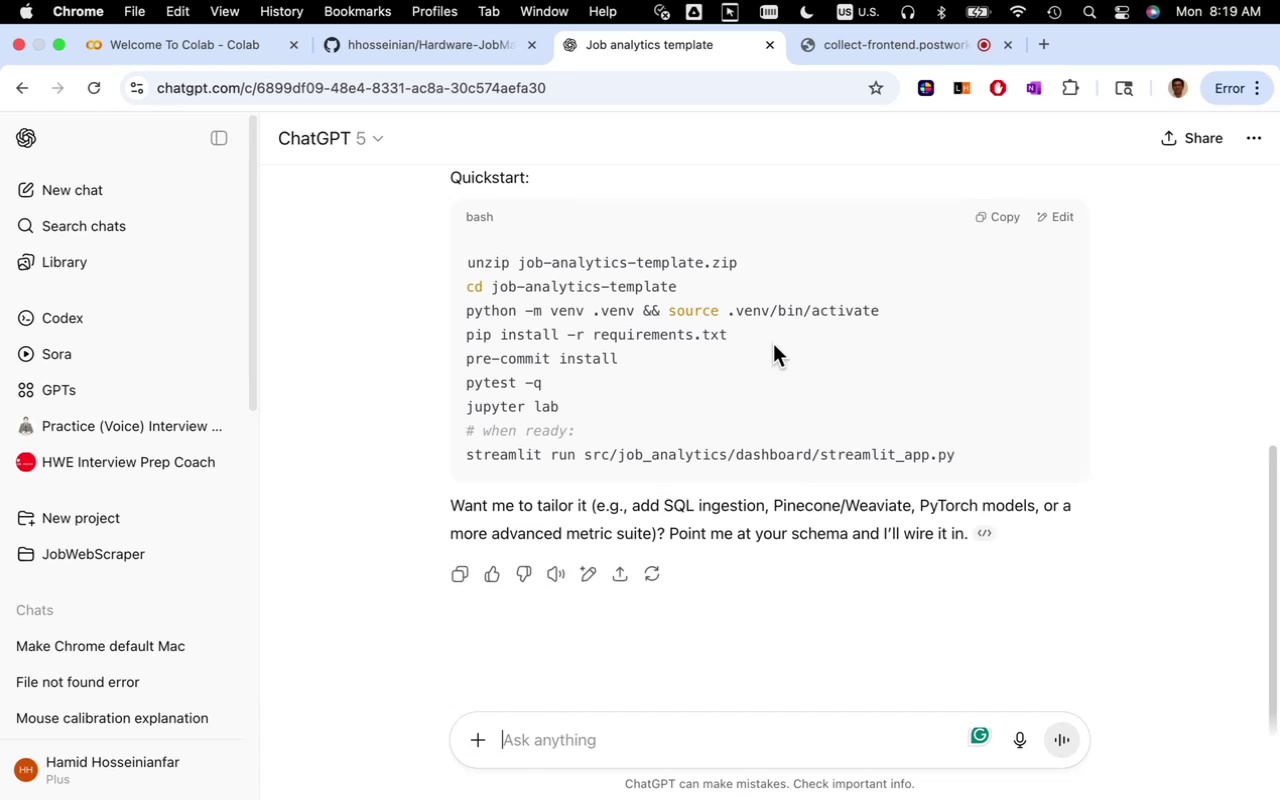 
wait(6.68)
 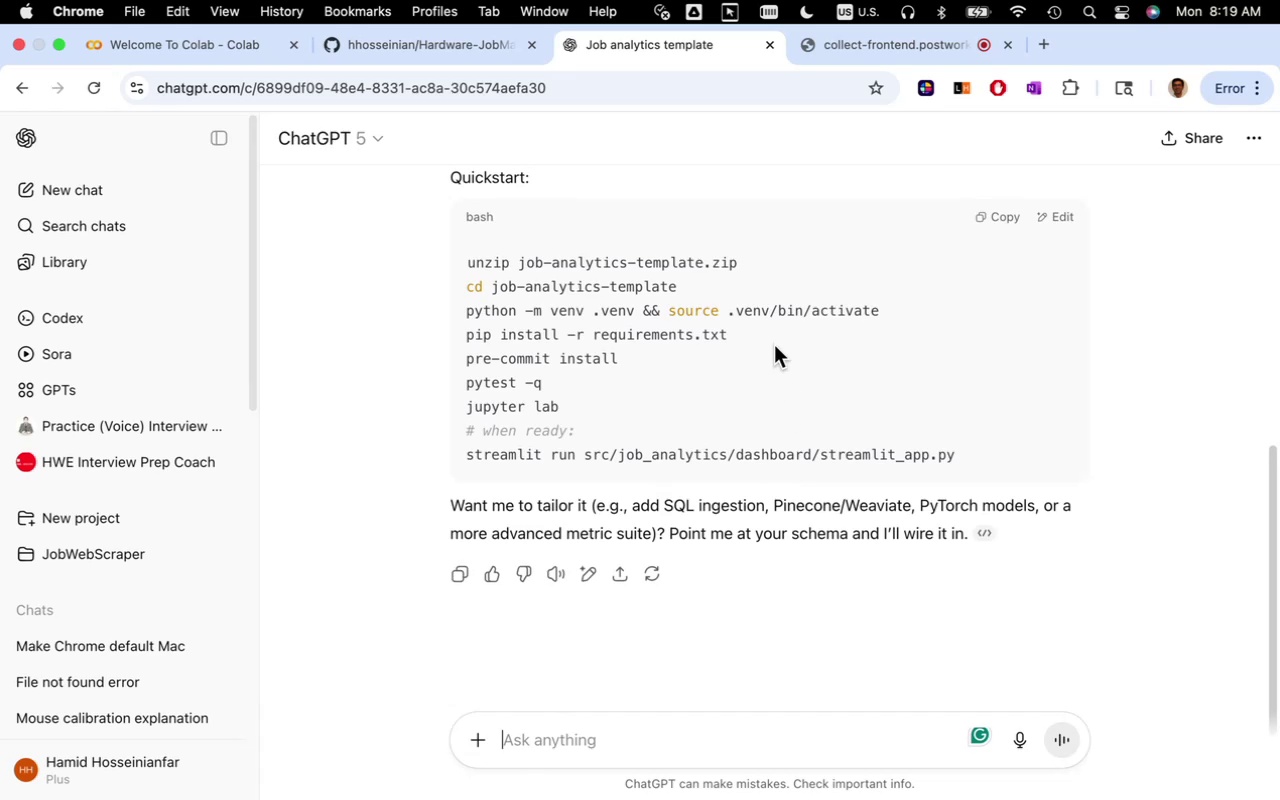 
hold_key(key=Fn, duration=0.33)
 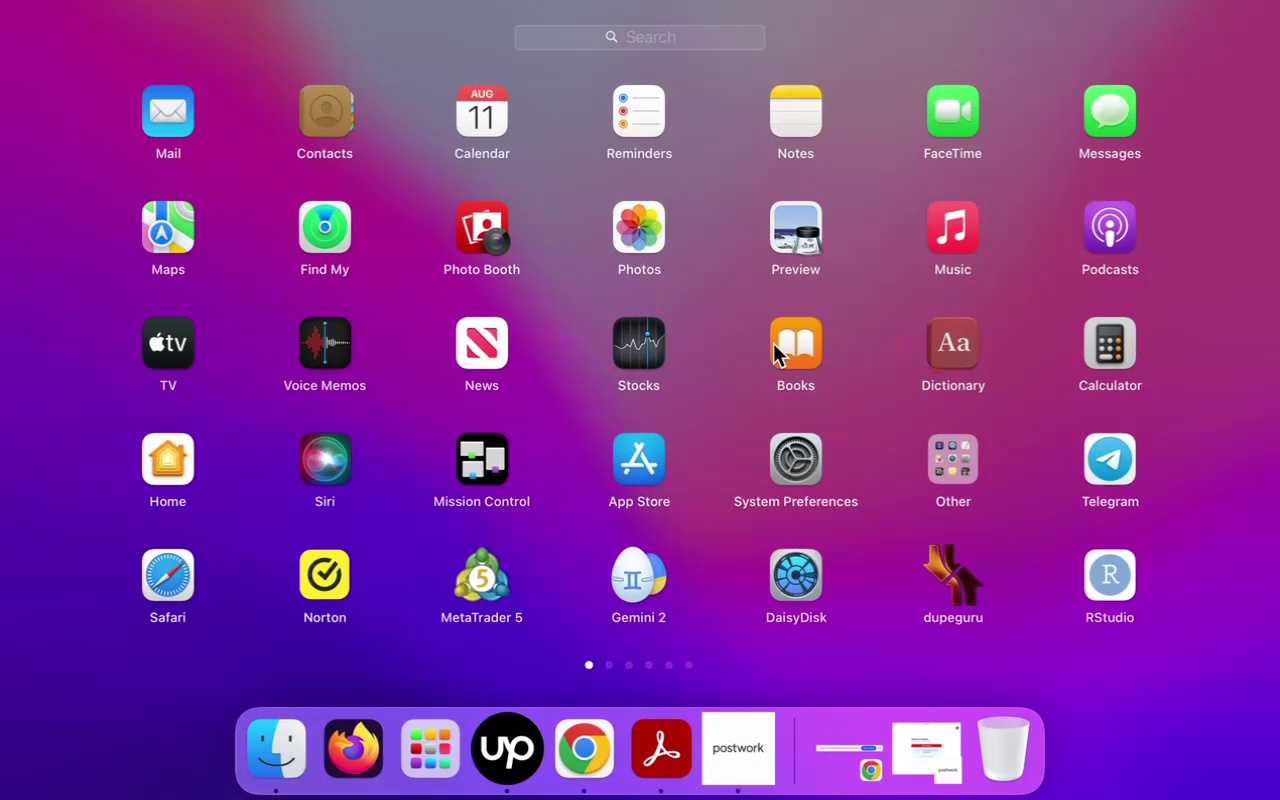 
type(desk)
 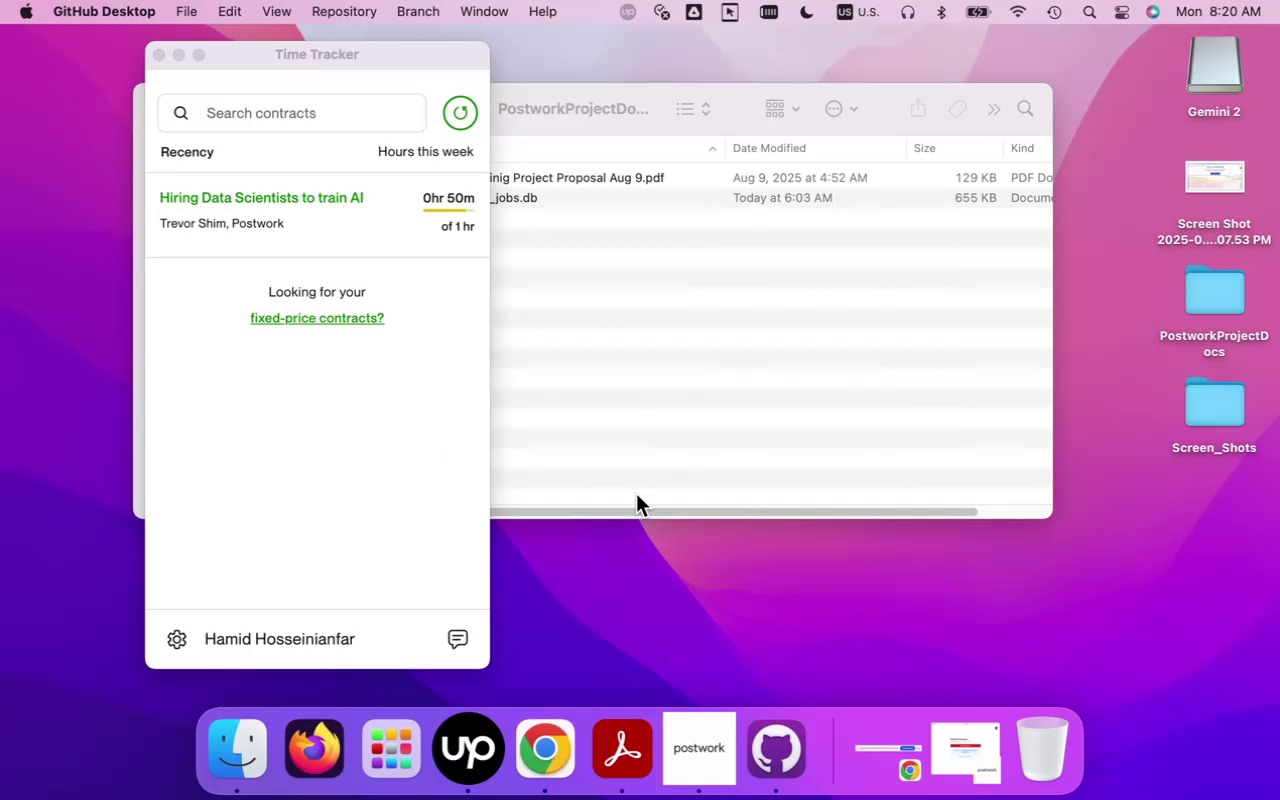 
wait(18.39)
 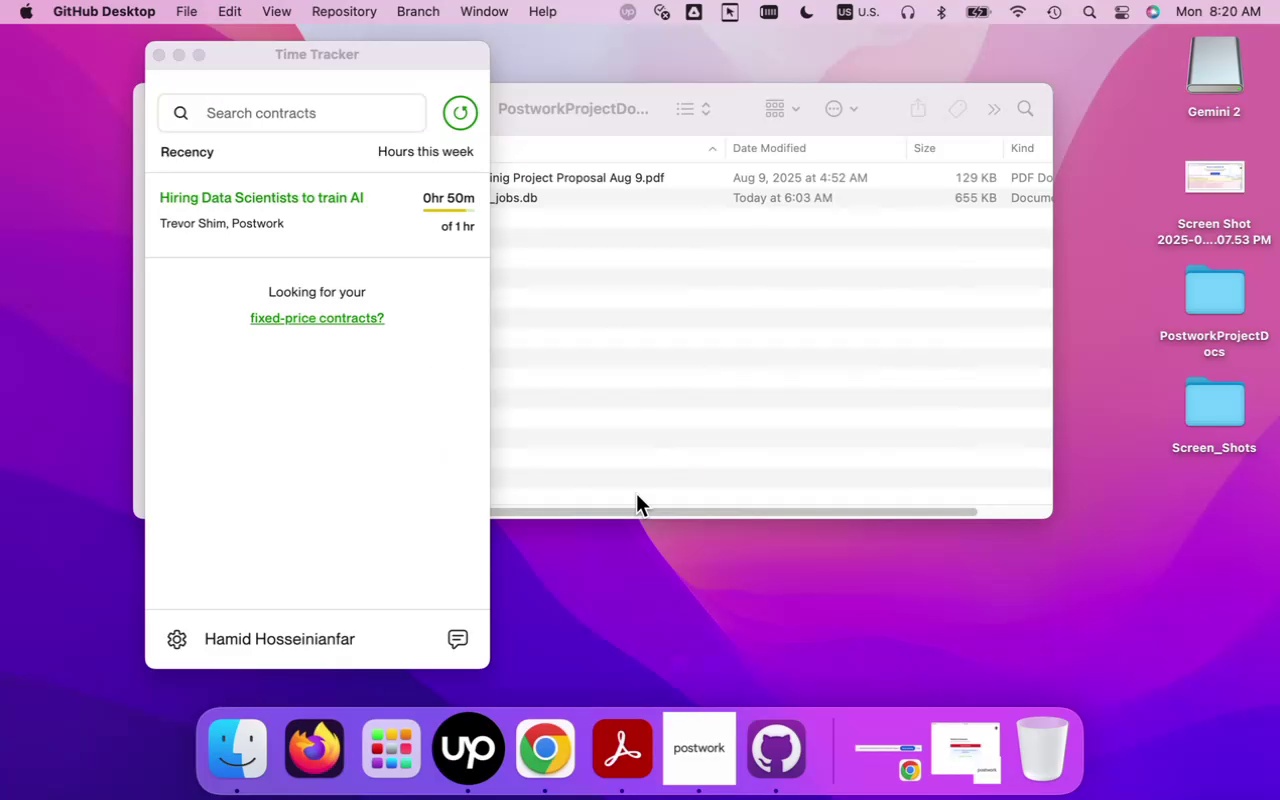 
left_click([468, 737])
 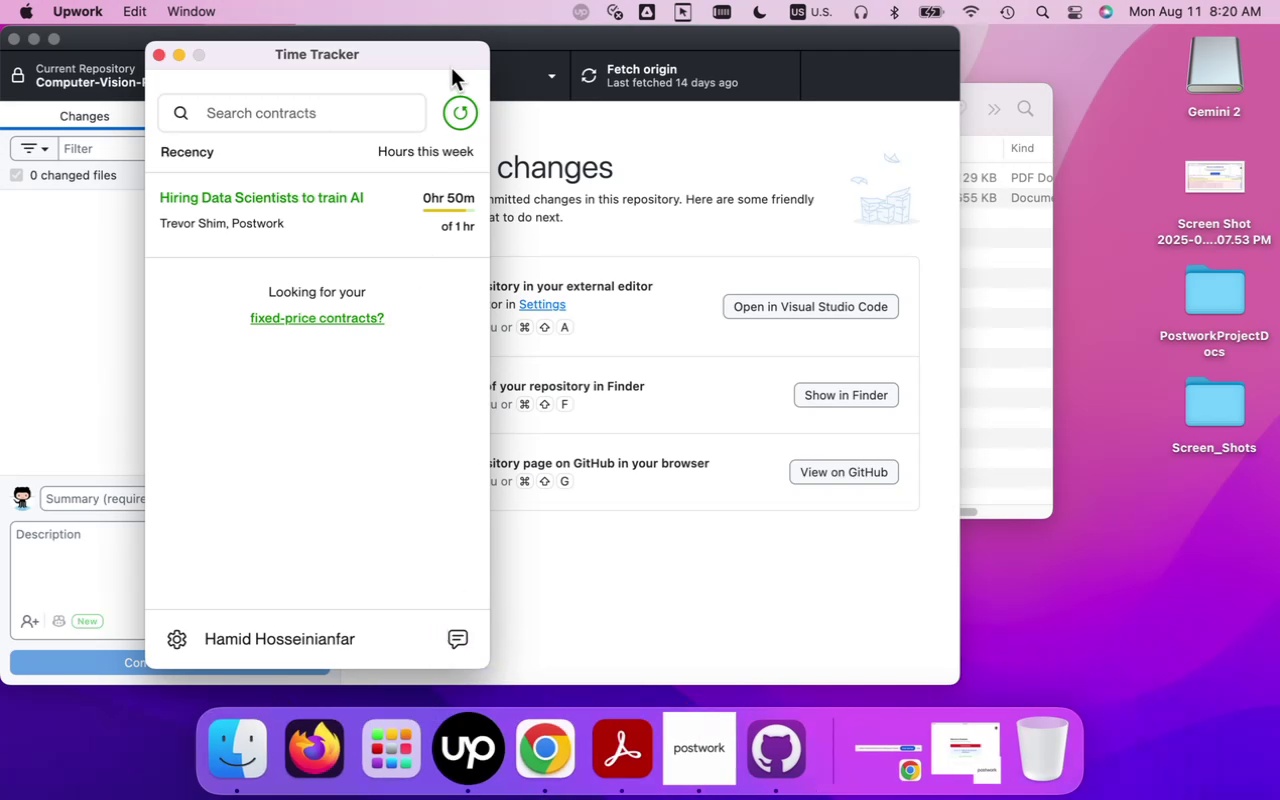 
mouse_move([435, 139])
 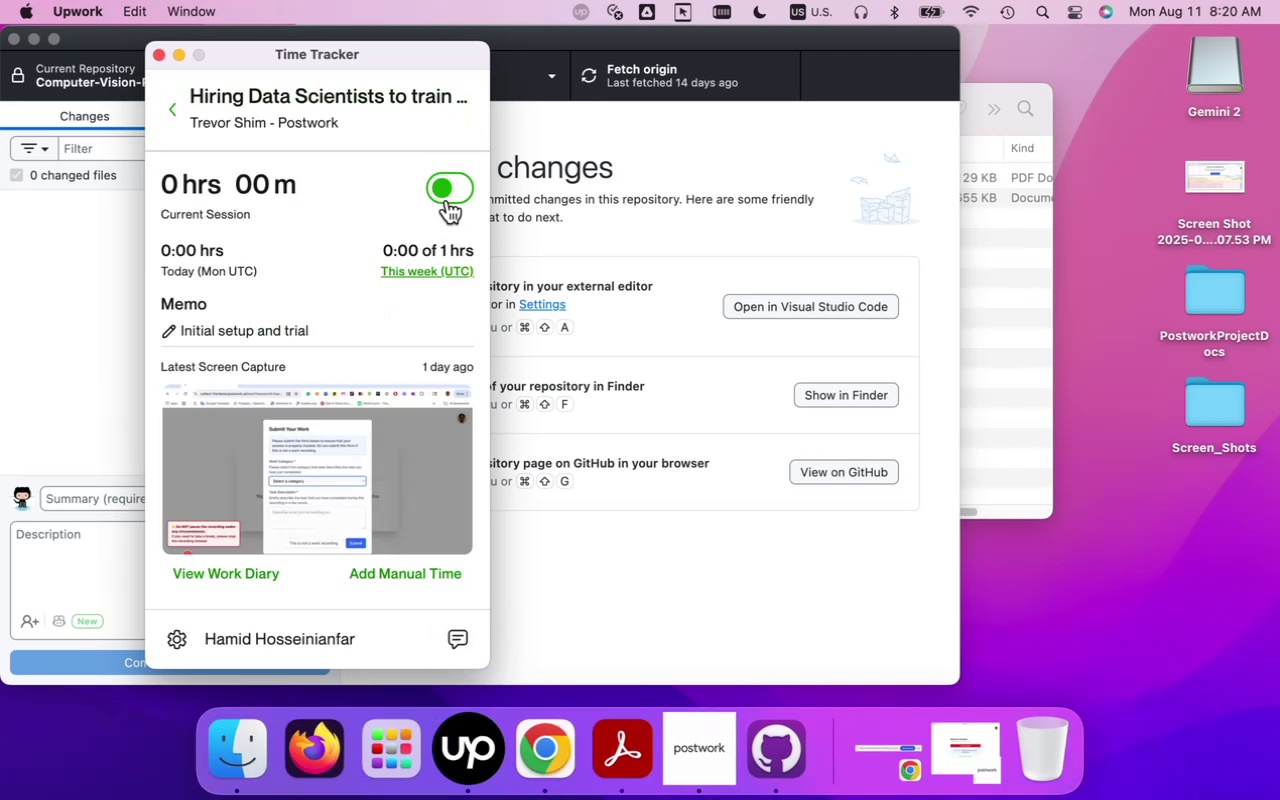 
left_click([446, 196])
 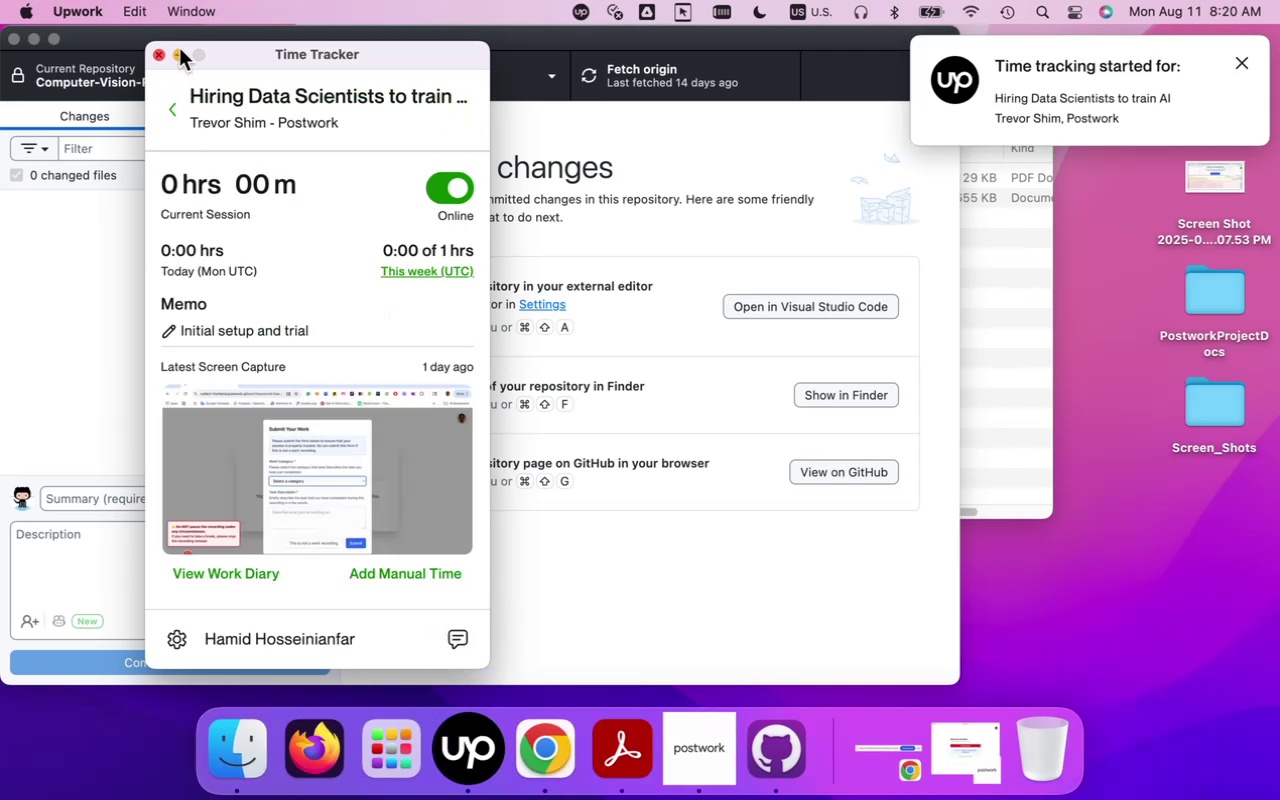 
left_click([176, 53])
 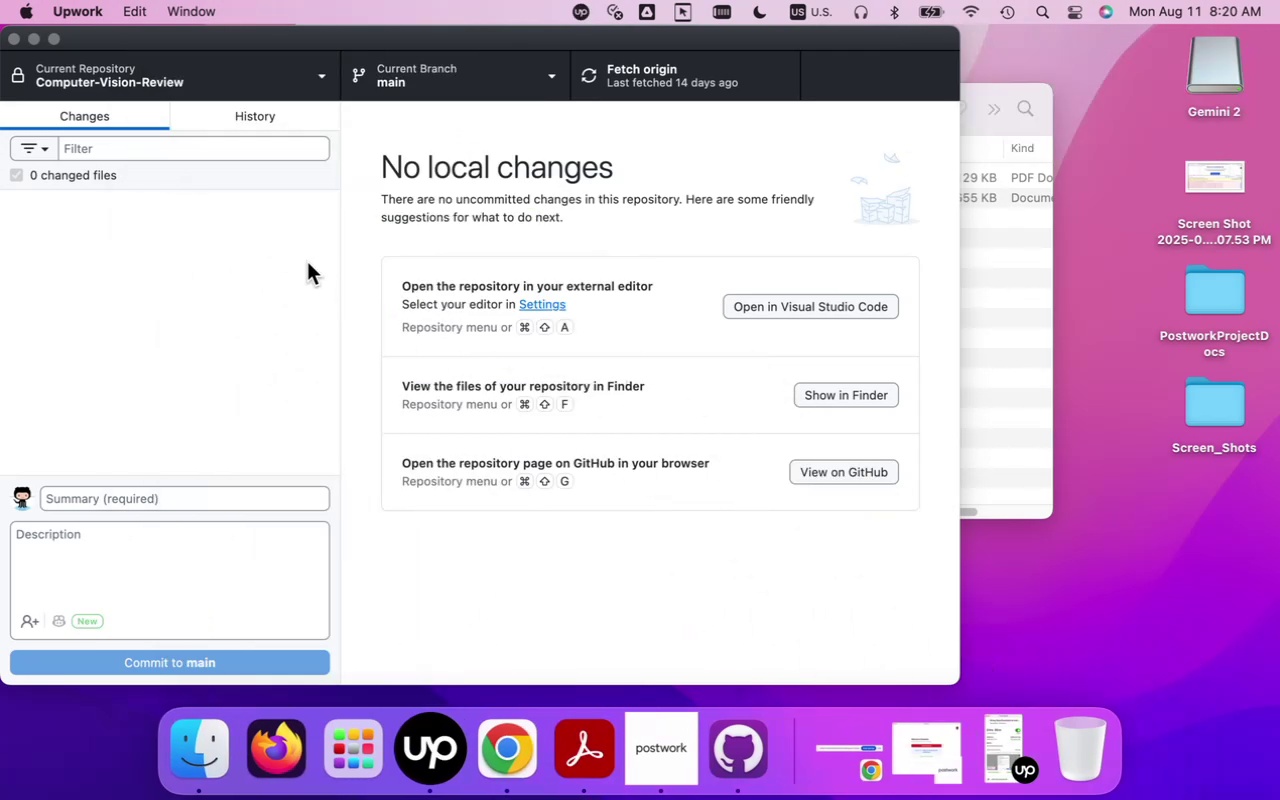 
left_click([735, 742])
 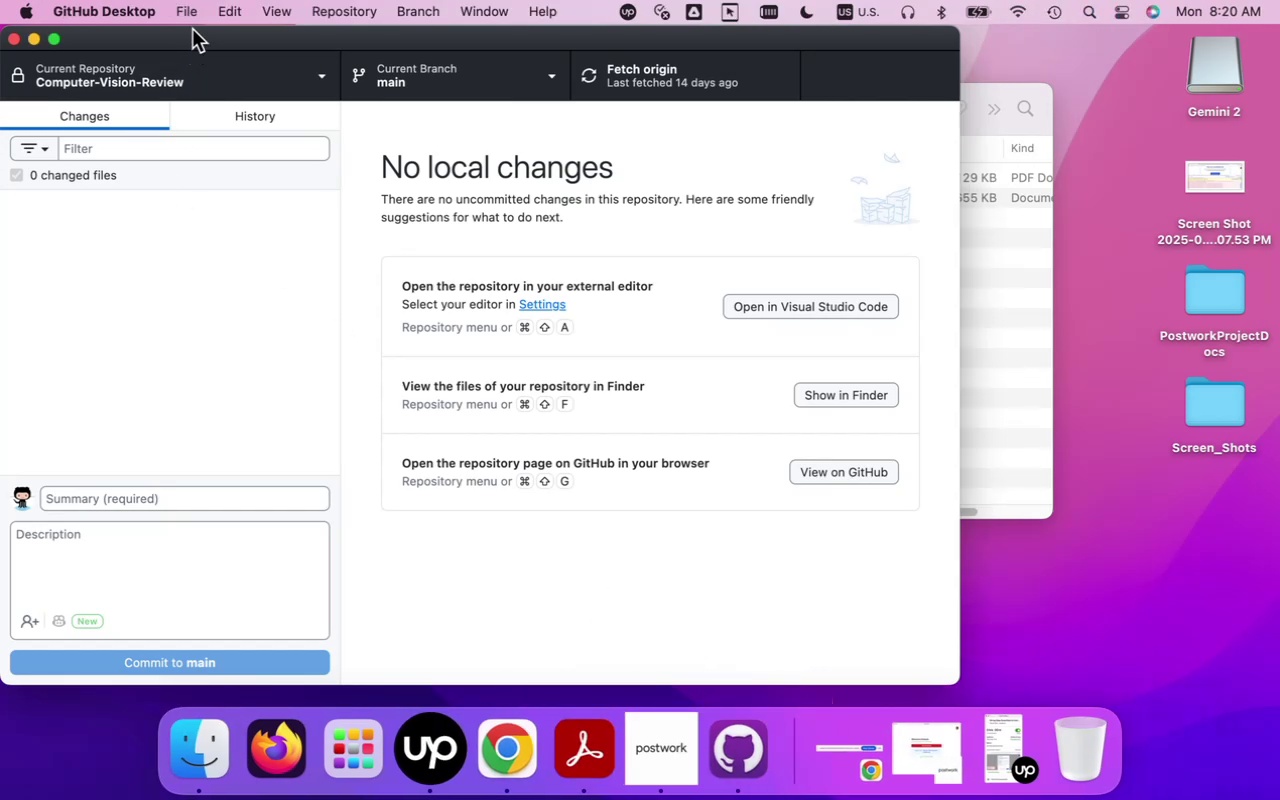 
left_click([190, 14])
 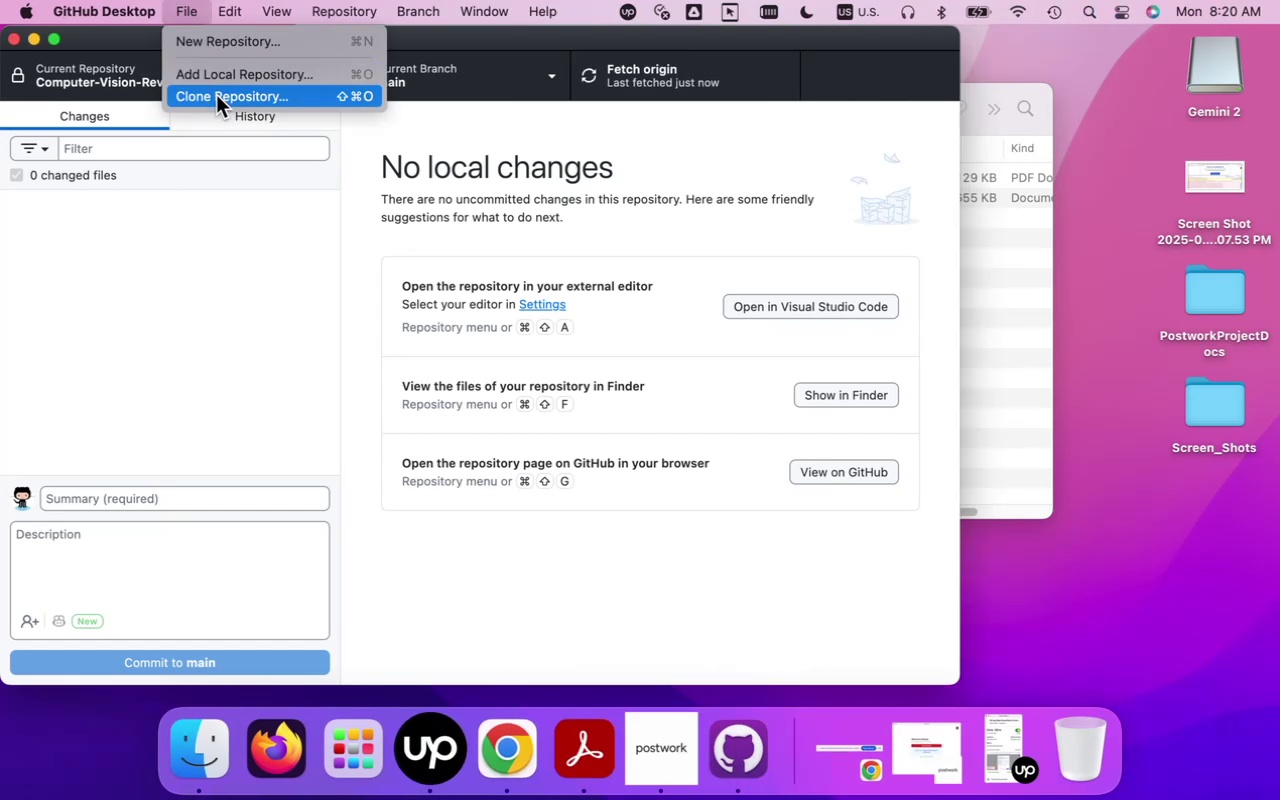 
wait(5.31)
 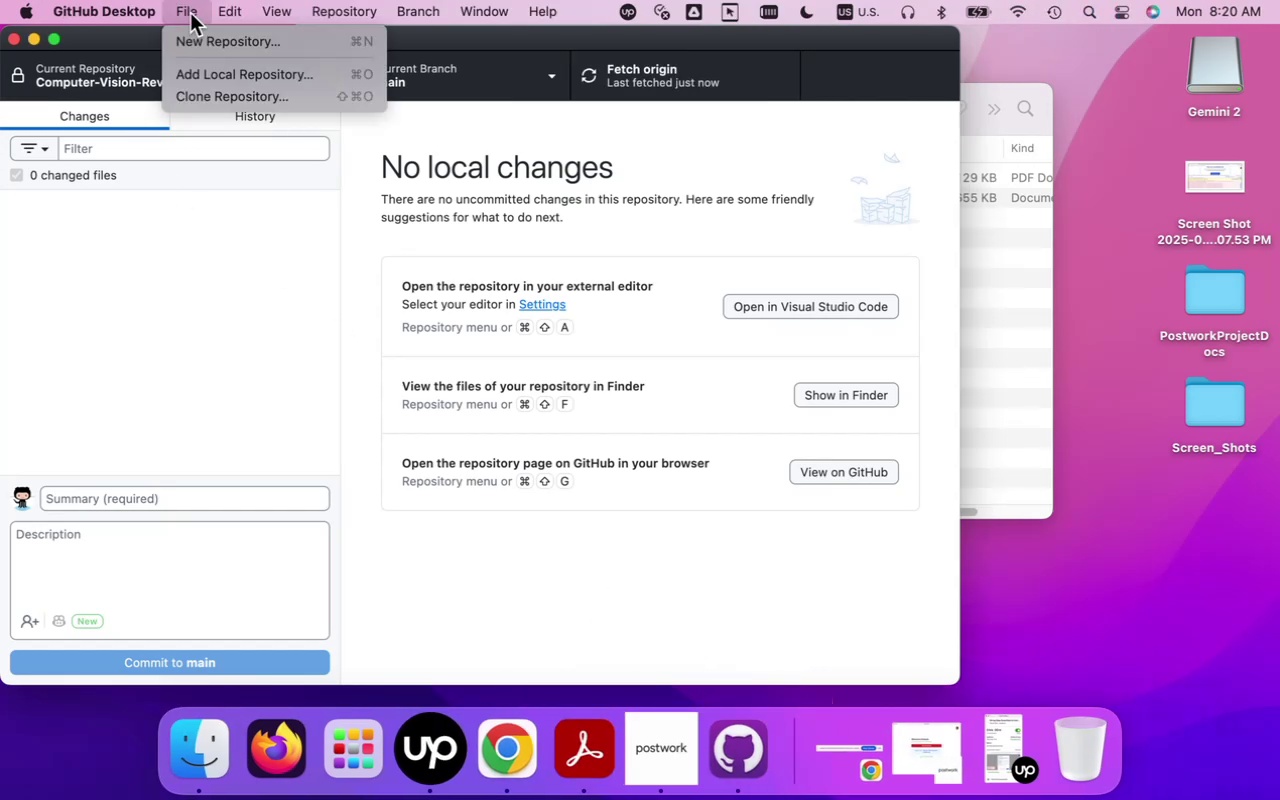 
left_click([223, 95])
 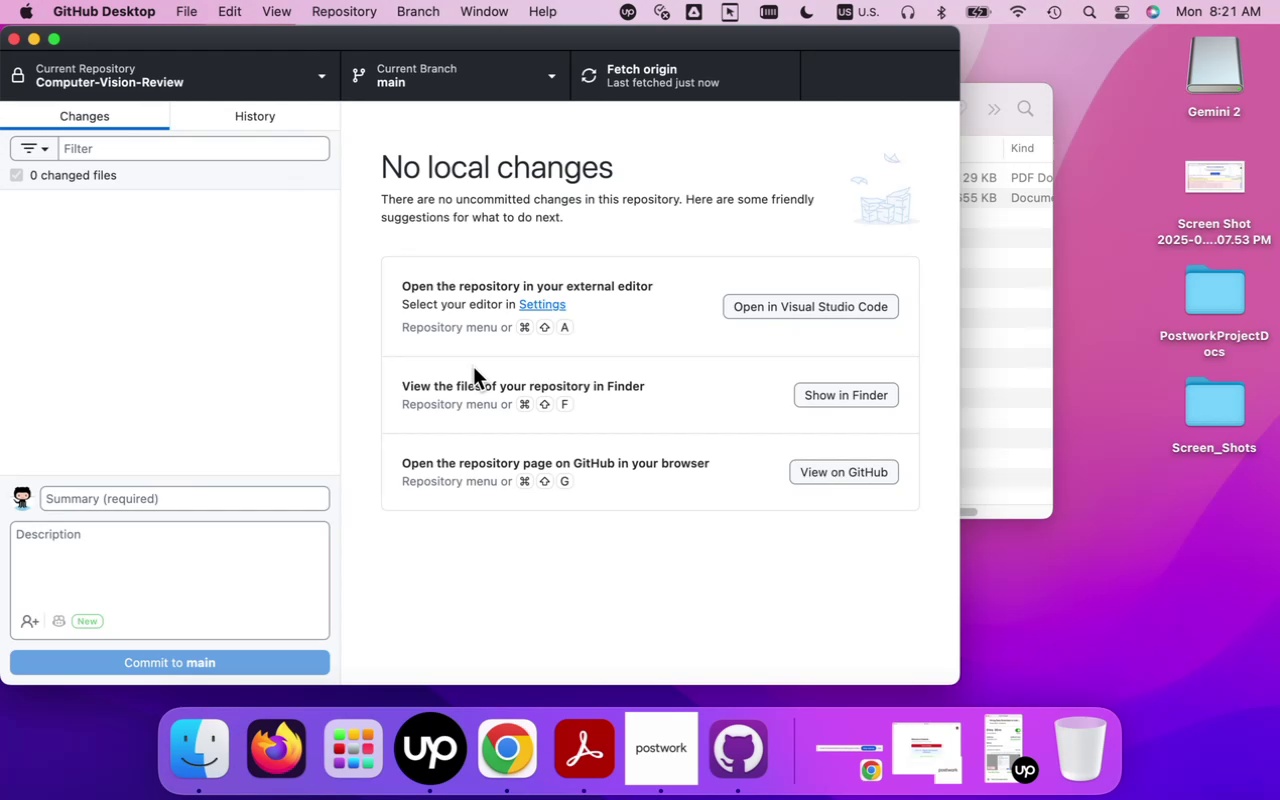 
wait(26.74)
 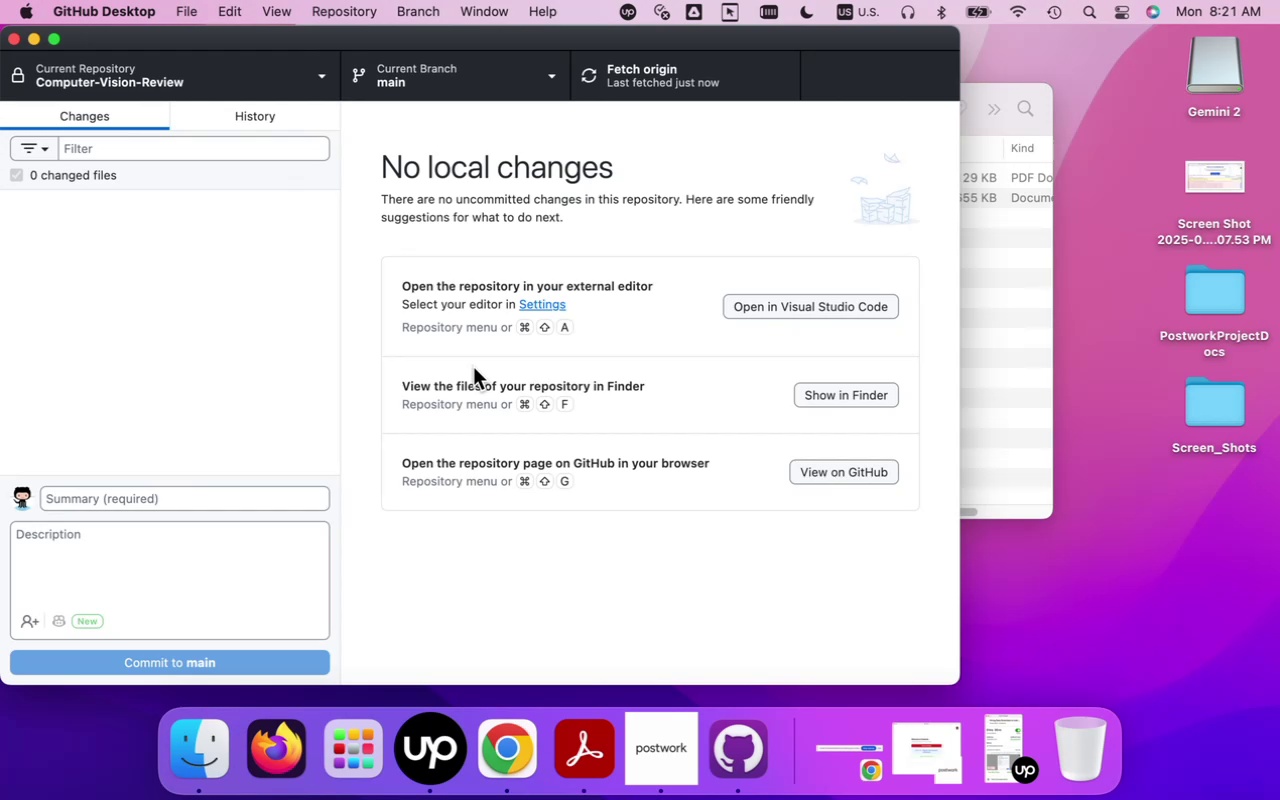 
left_click([187, 9])
 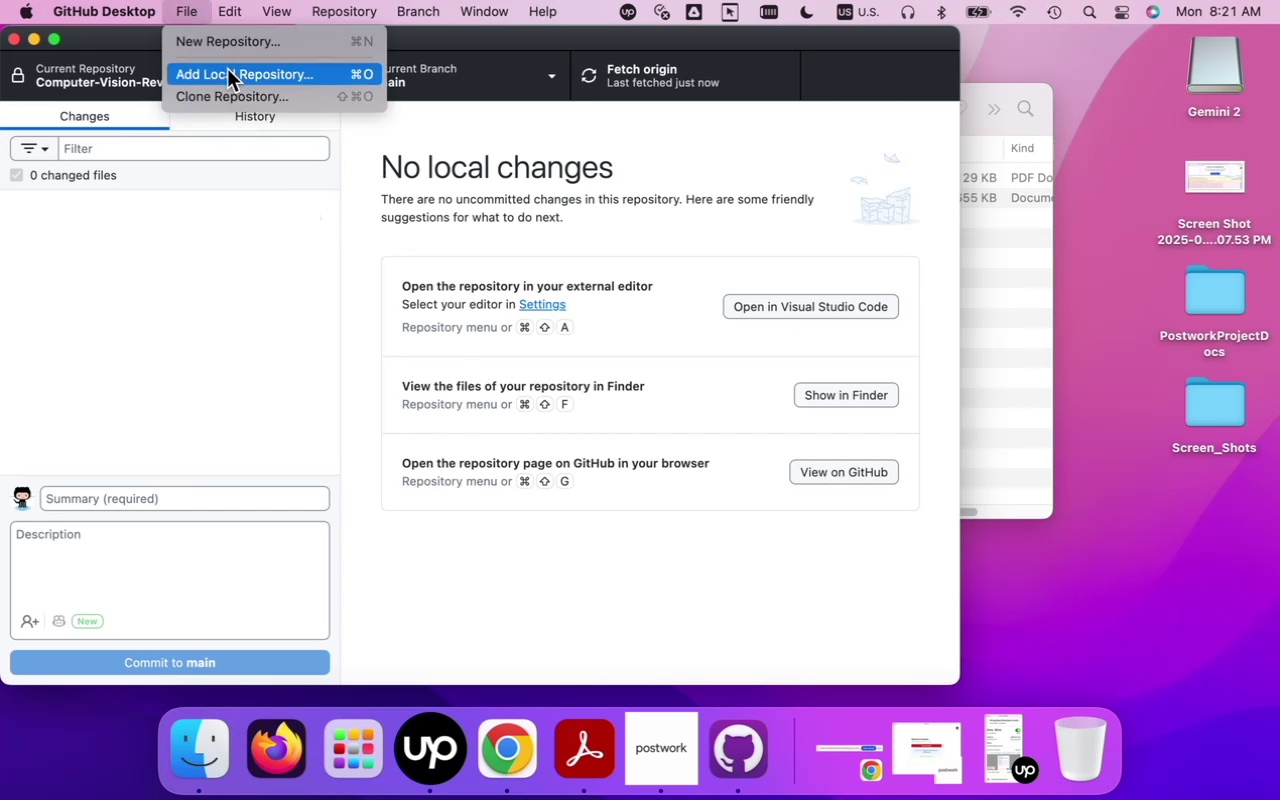 
mouse_move([275, 77])
 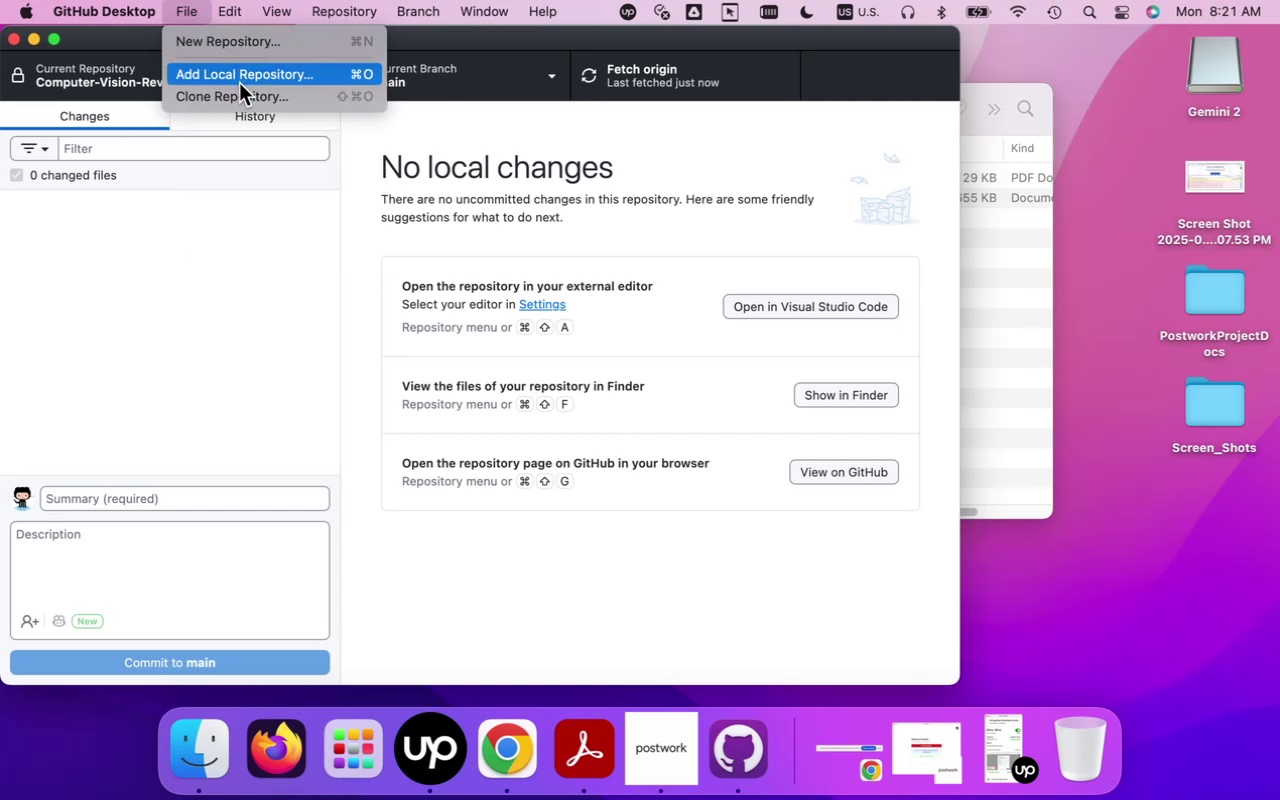 
wait(5.84)
 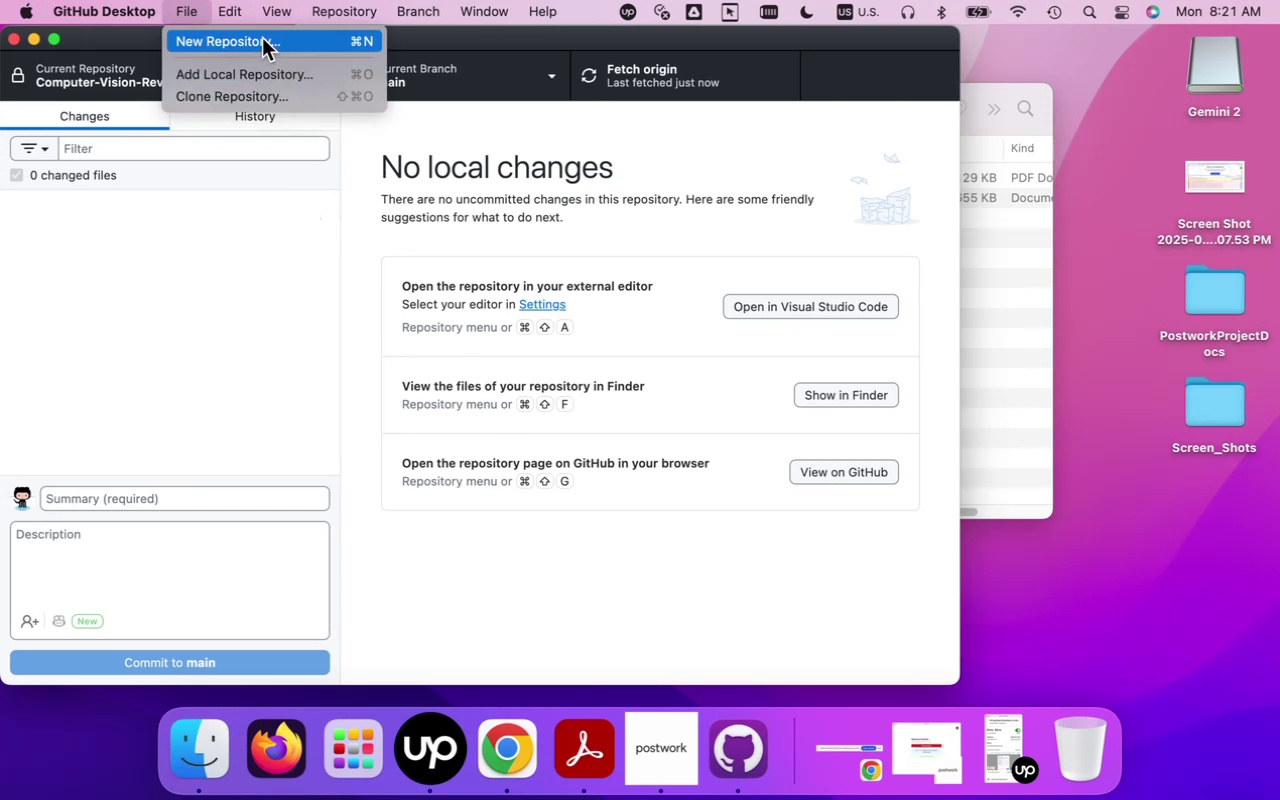 
left_click([254, 101])
 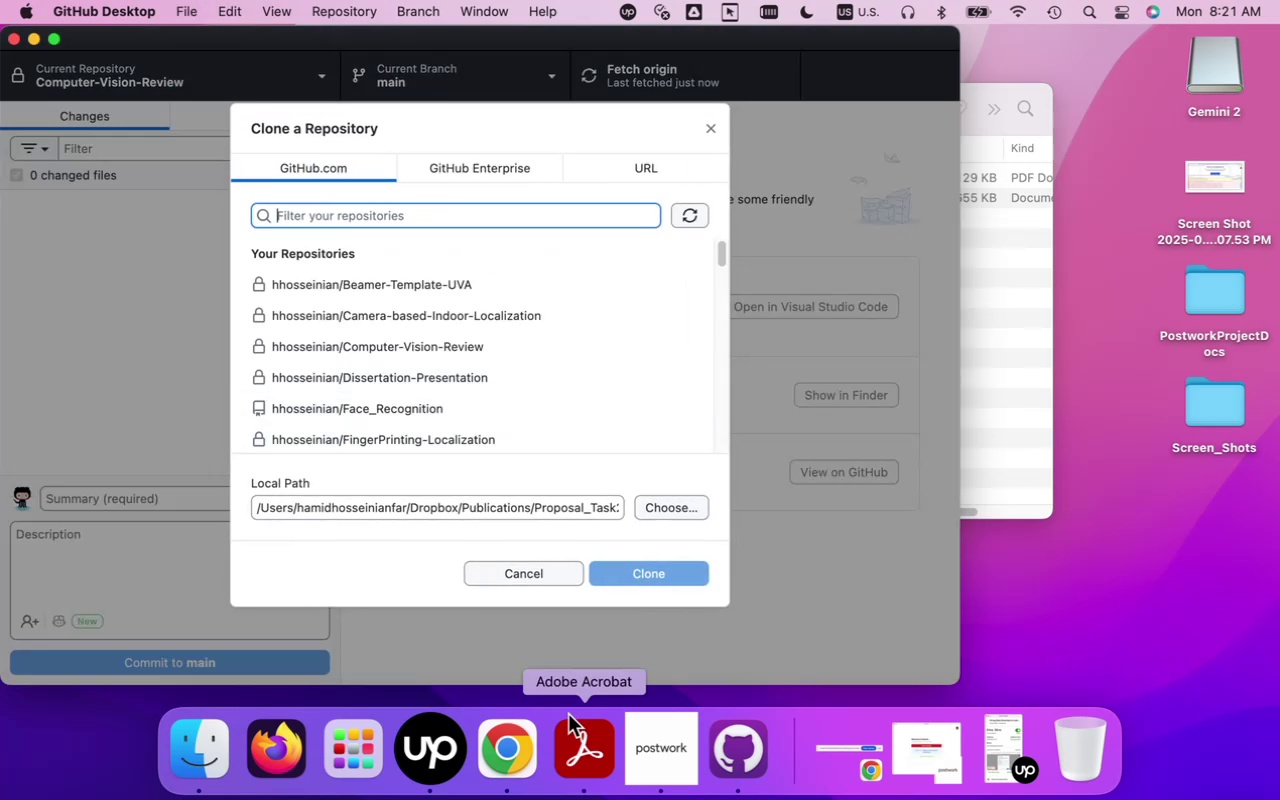 
wait(5.01)
 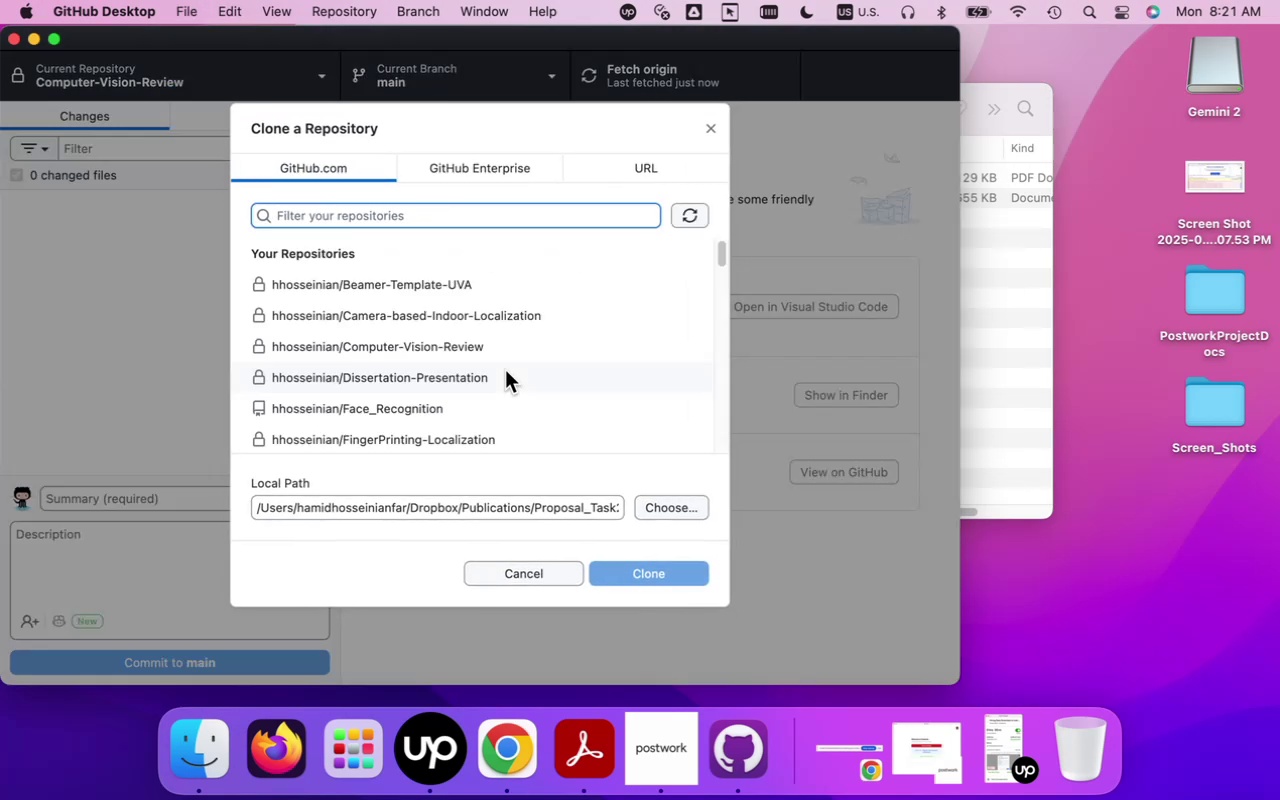 
mouse_move([289, 694])
 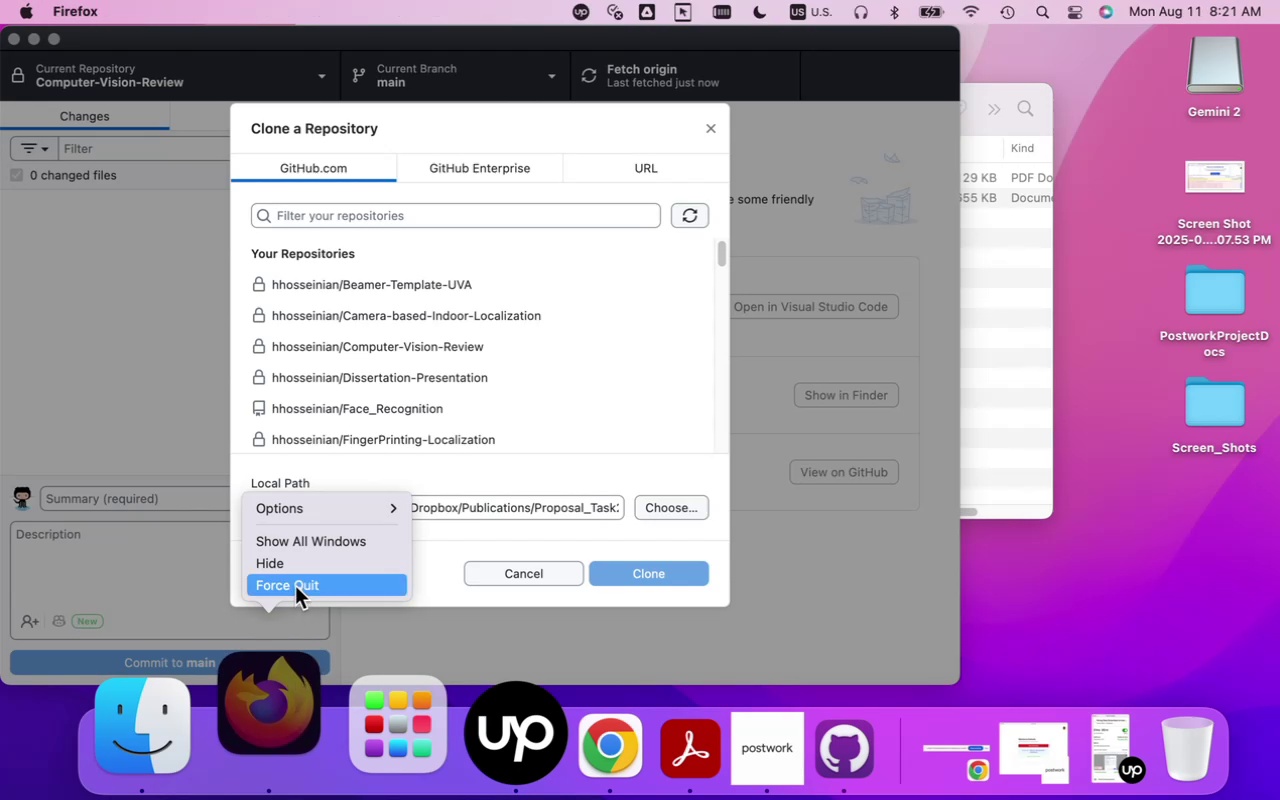 
left_click([295, 585])
 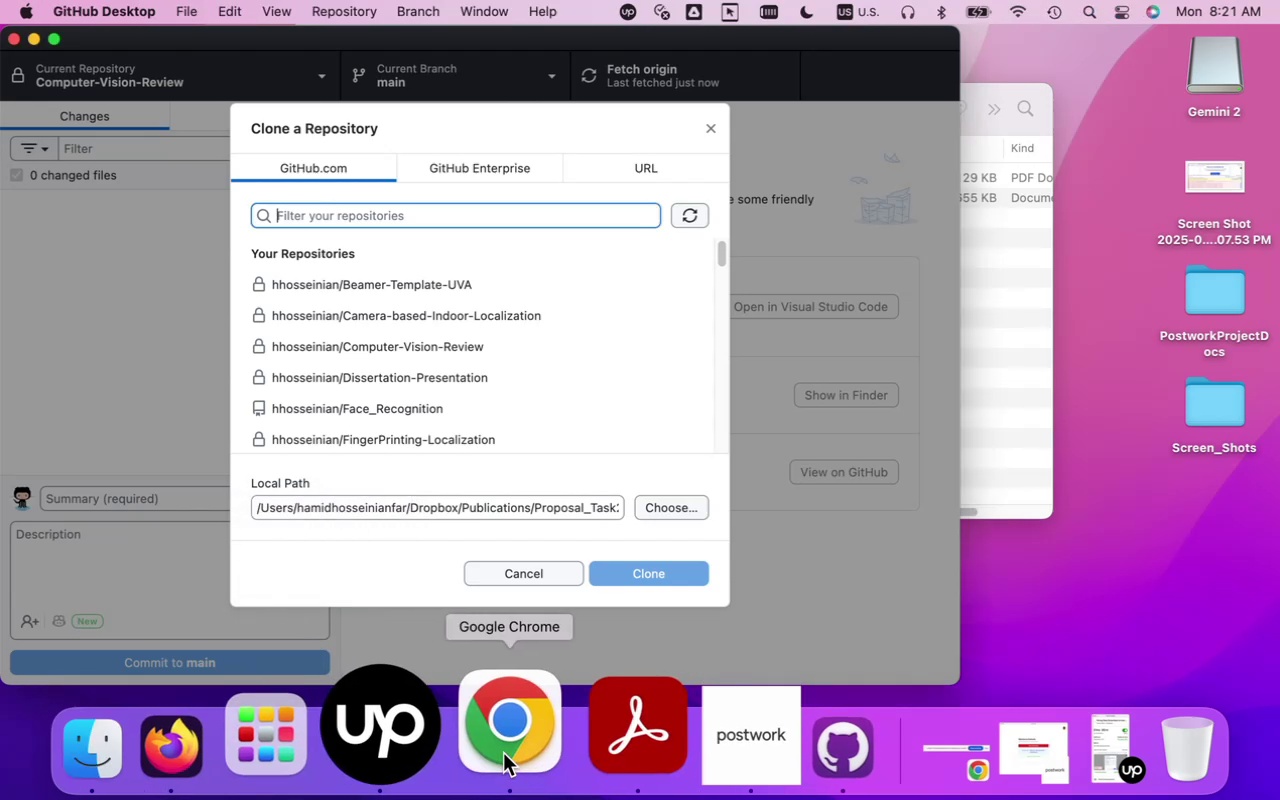 
left_click([502, 753])
 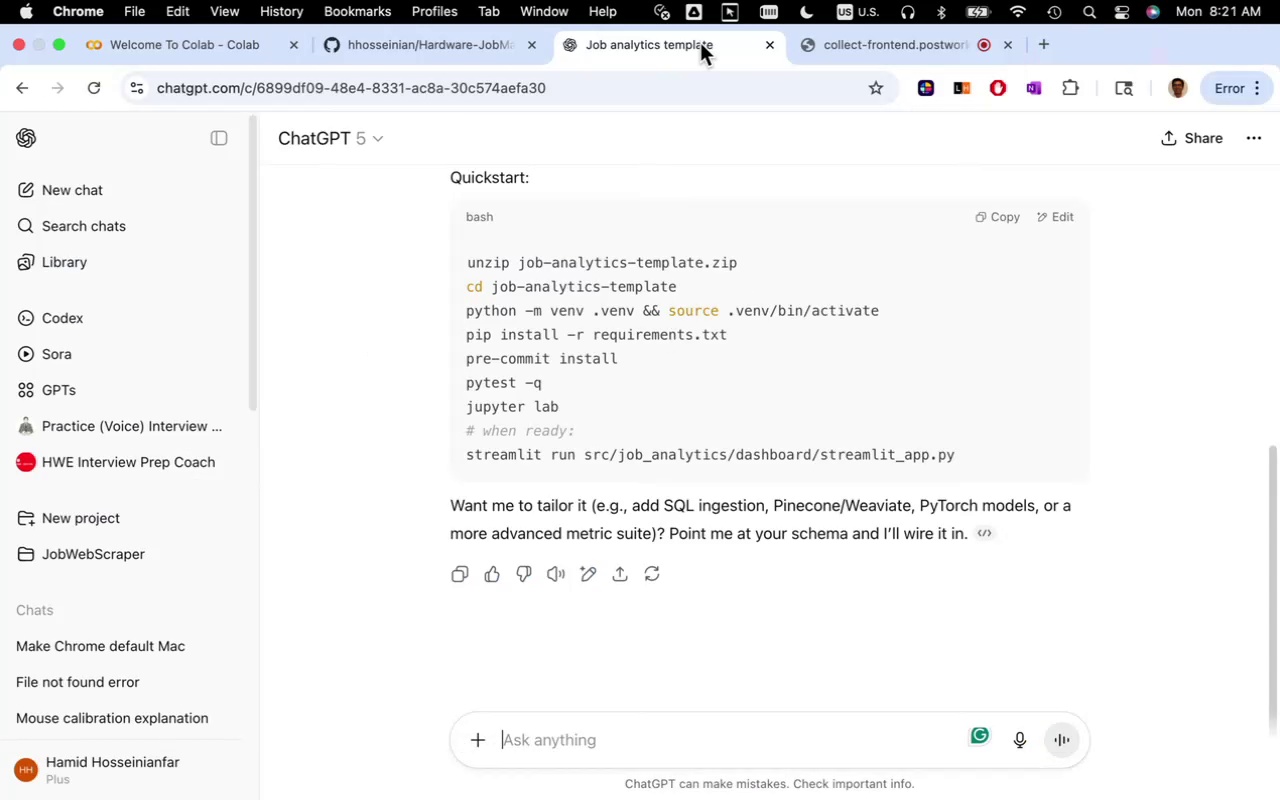 
left_click([438, 44])
 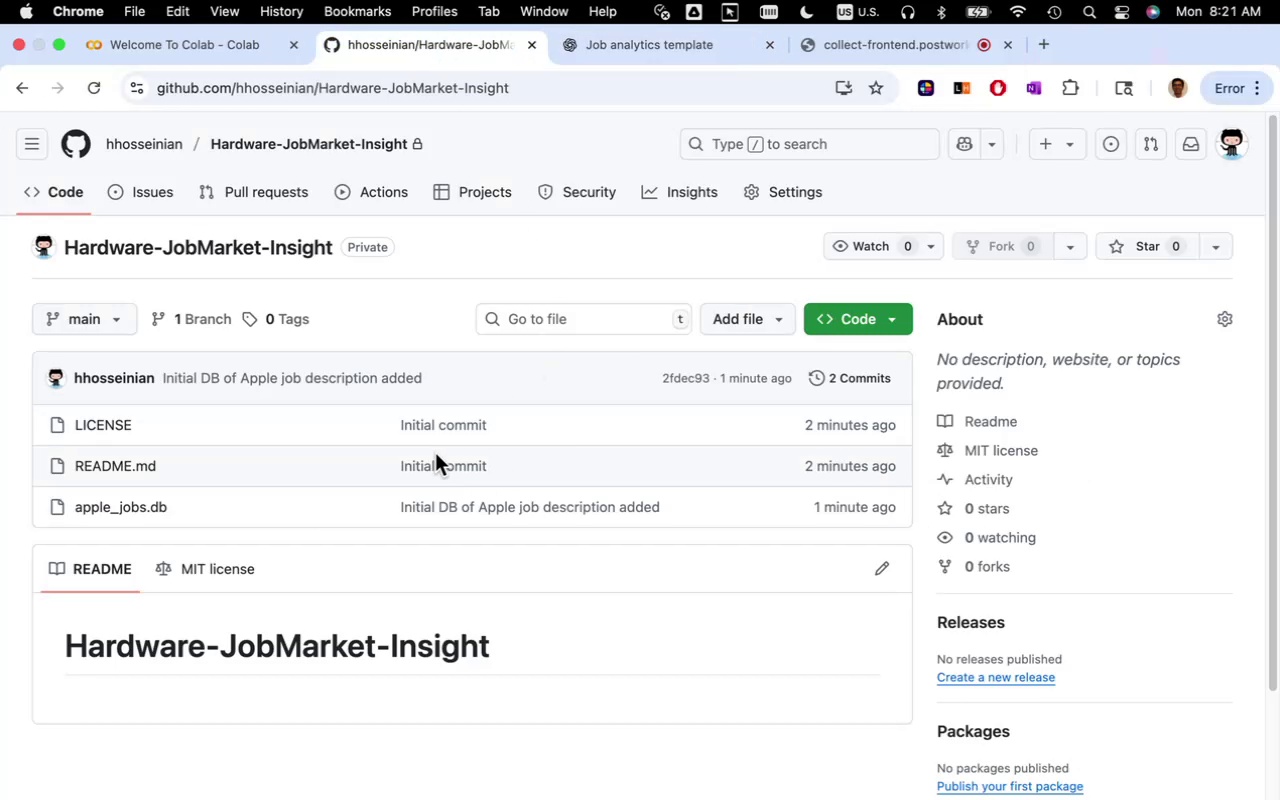 
scroll: coordinate [403, 465], scroll_direction: up, amount: 1.0
 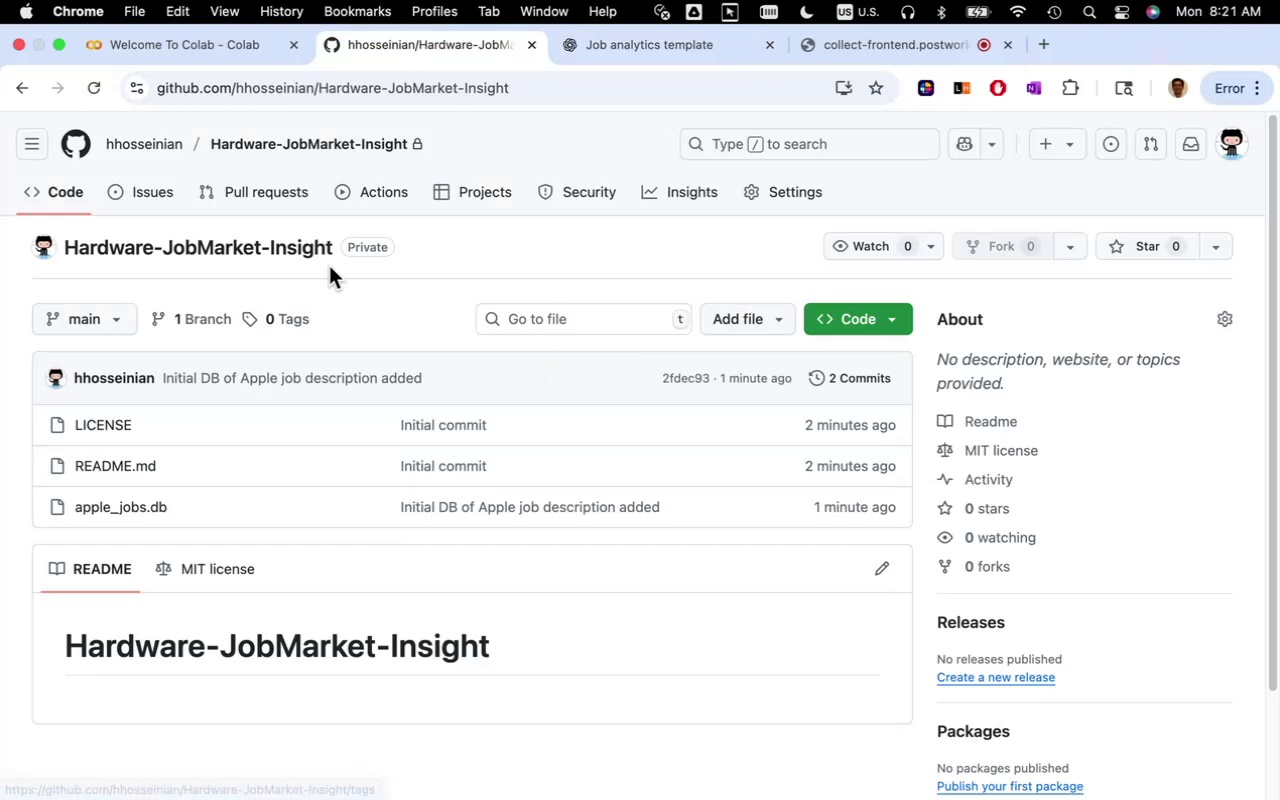 
left_click_drag(start_coordinate=[332, 251], to_coordinate=[135, 241])
 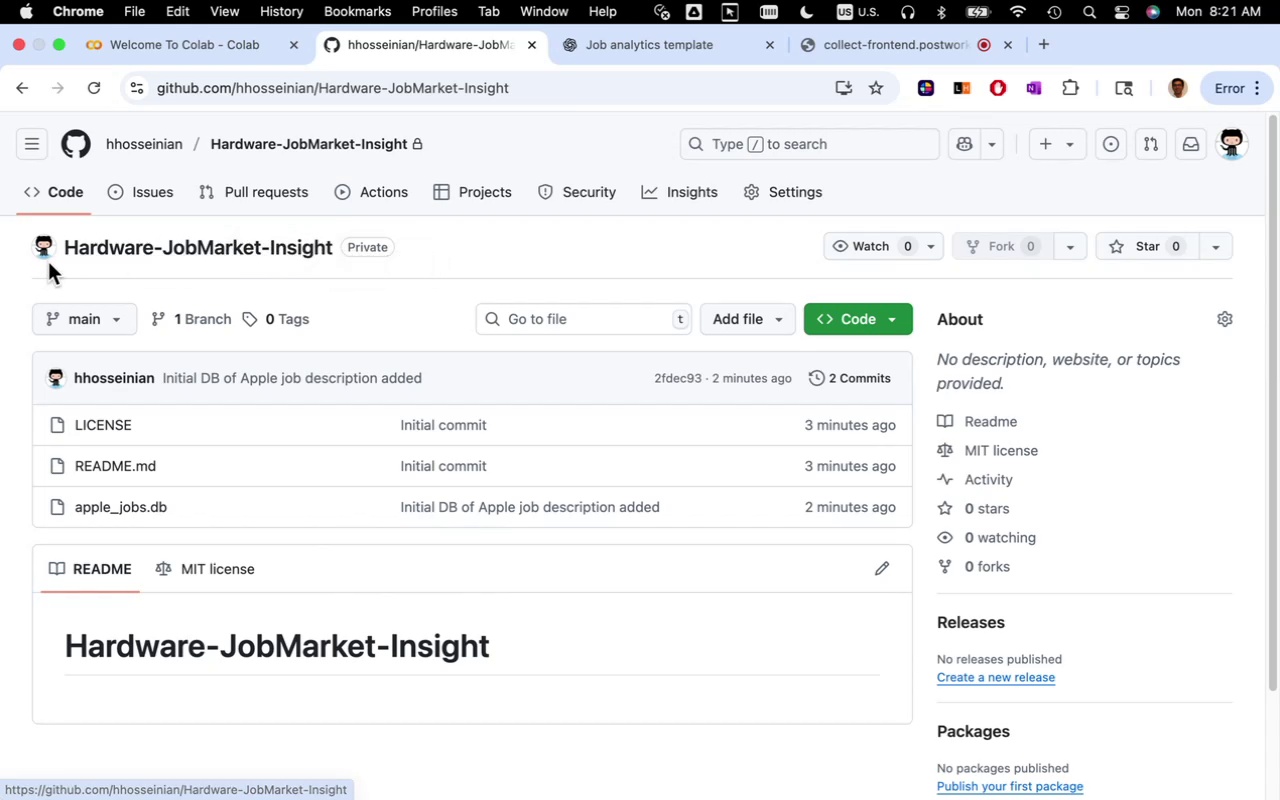 
left_click_drag(start_coordinate=[54, 255], to_coordinate=[118, 271])
 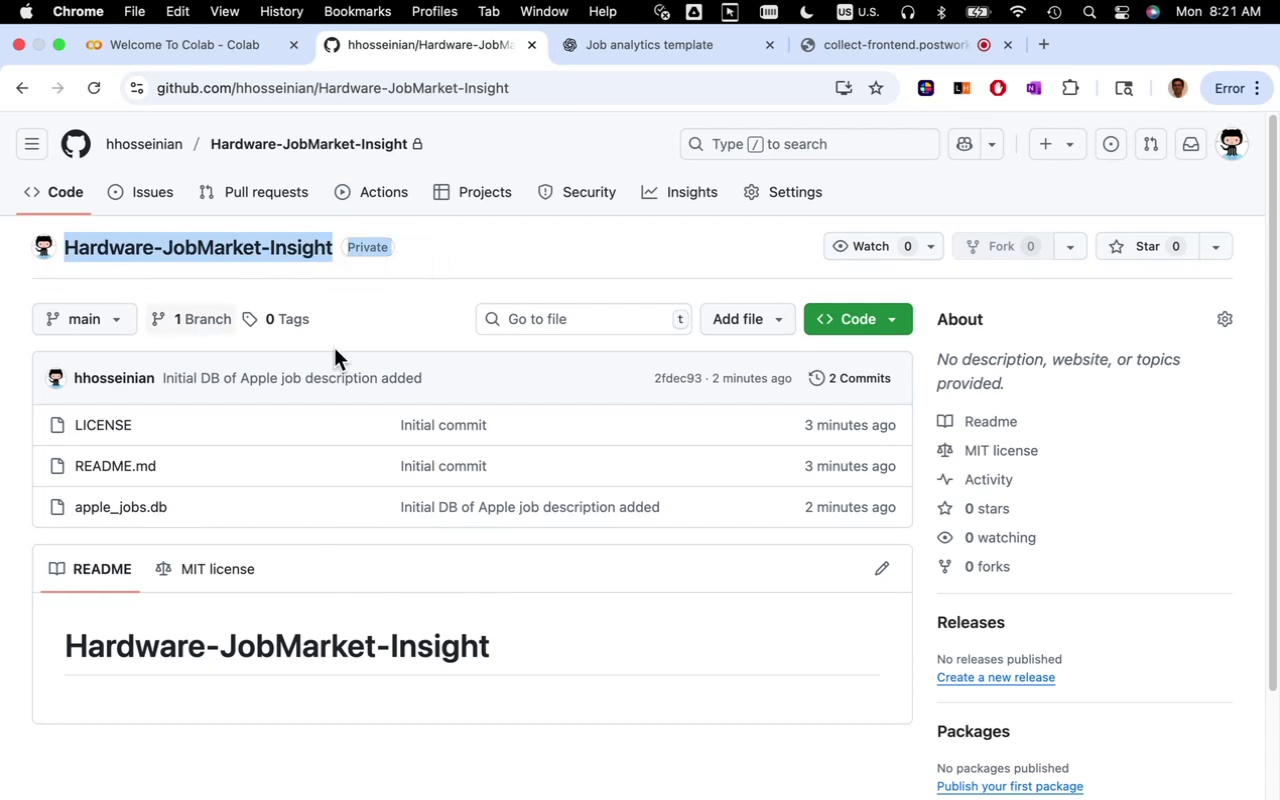 
key(Meta+C)
 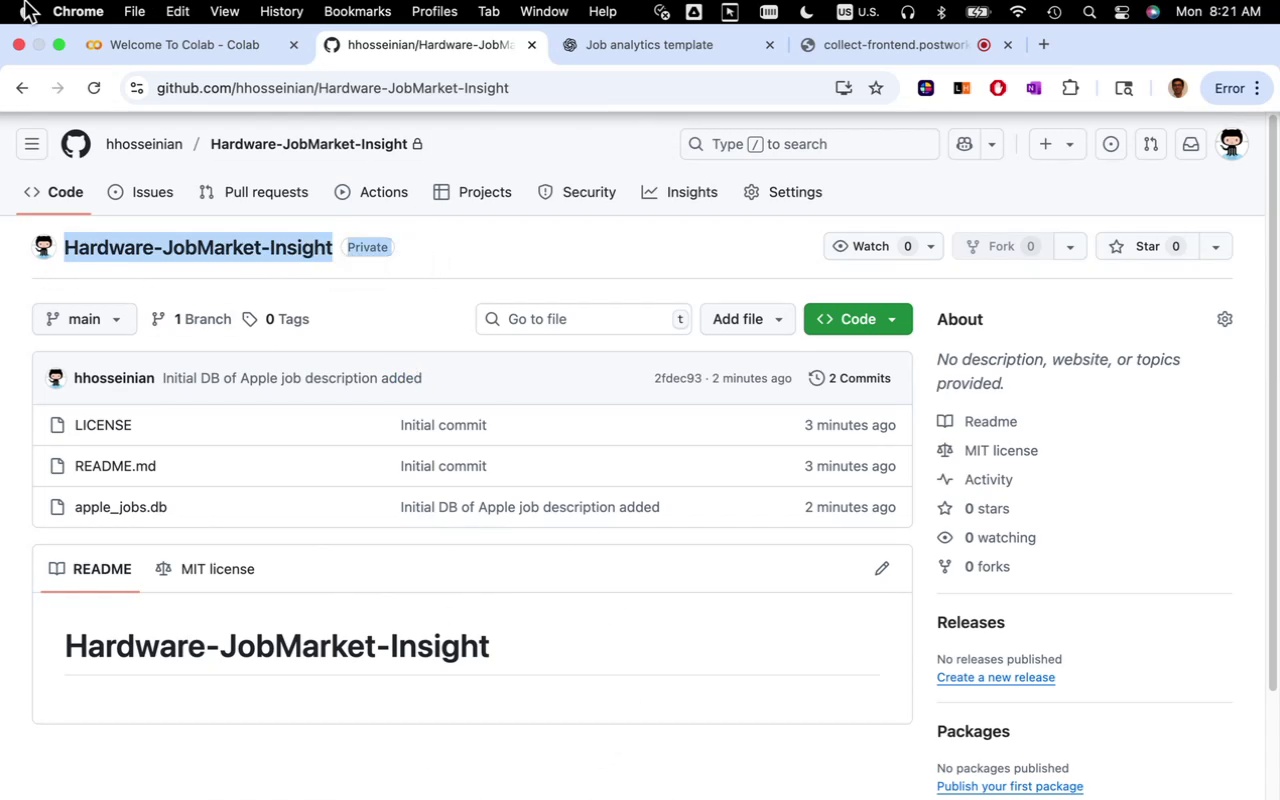 
left_click([62, 47])
 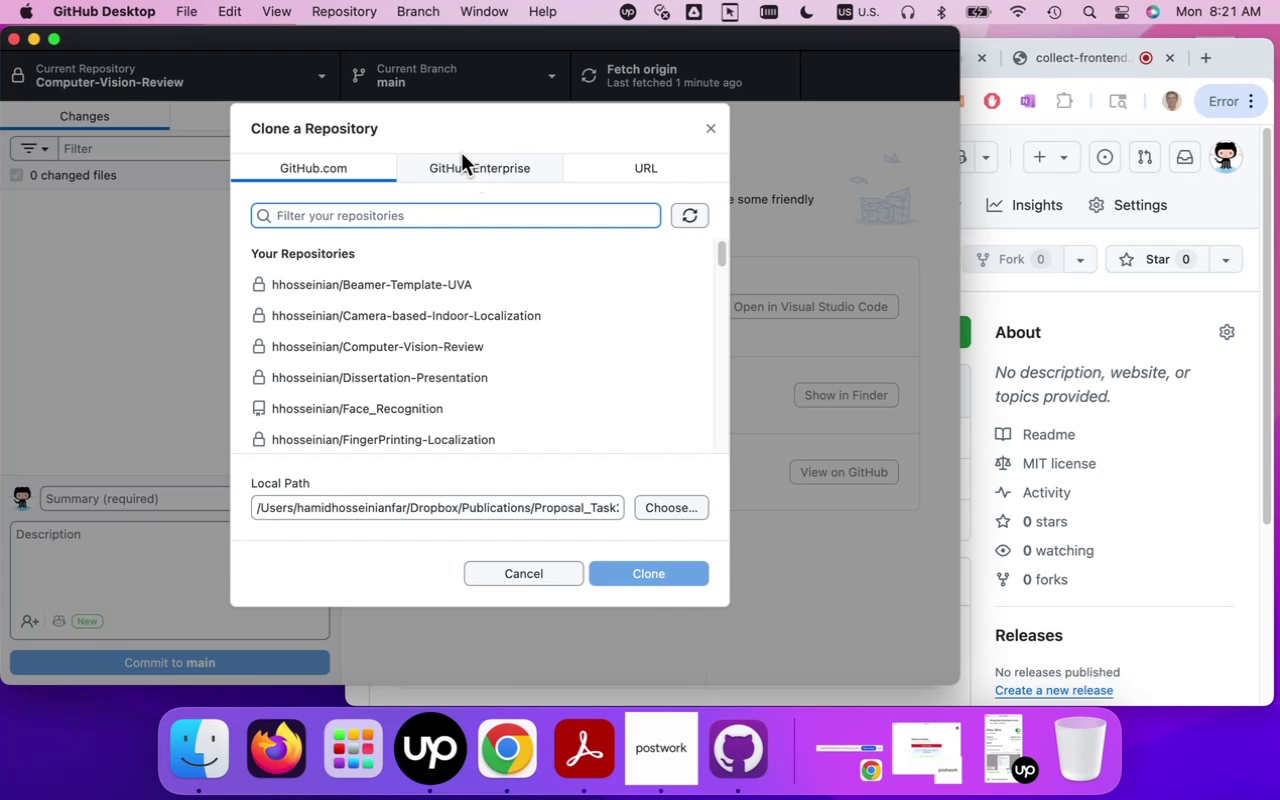 
left_click([463, 225])
 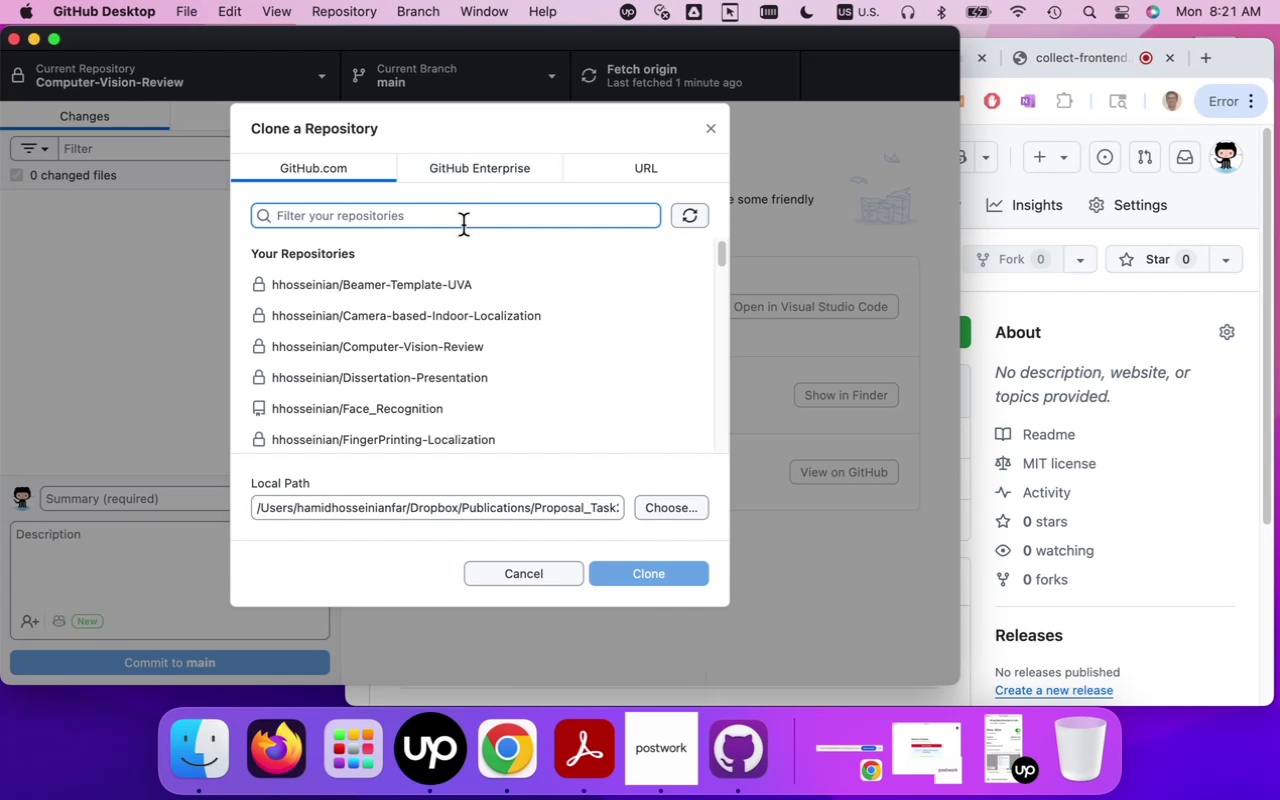 
type(hard)
 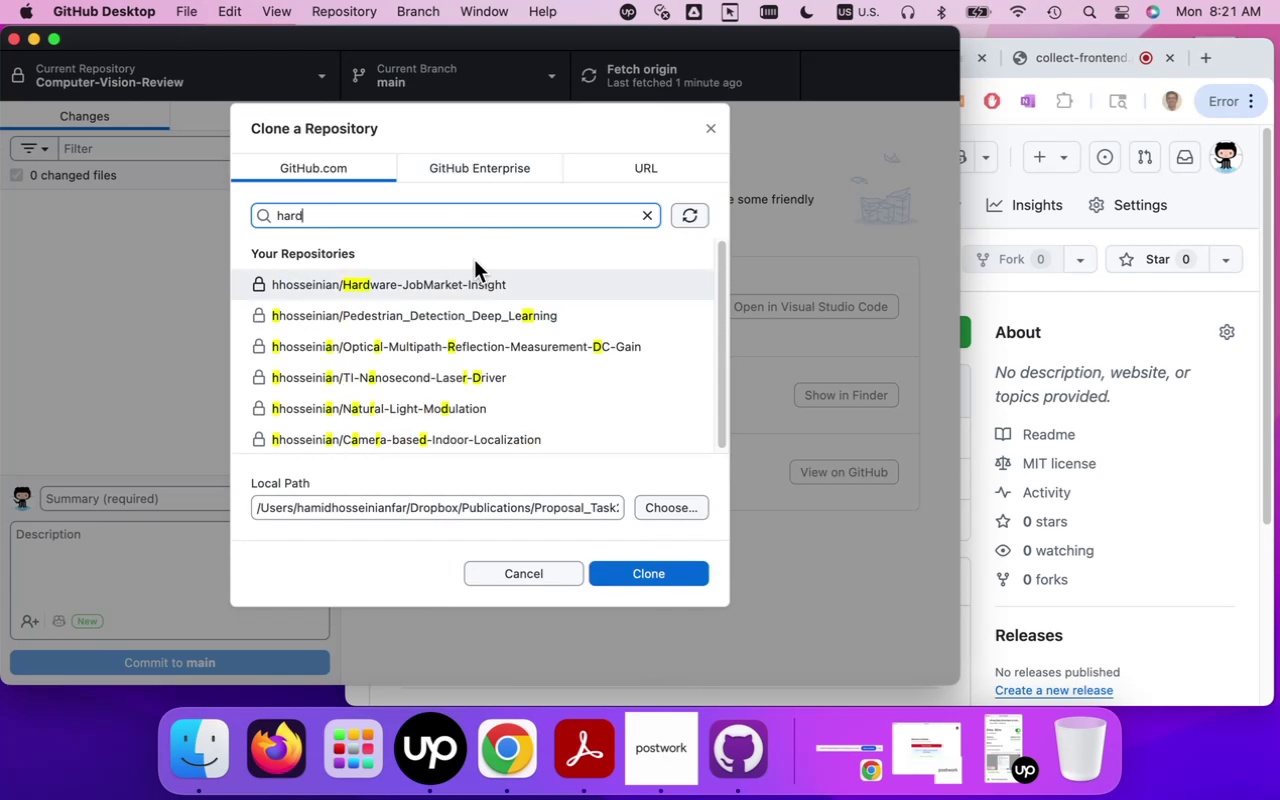 
left_click([483, 279])
 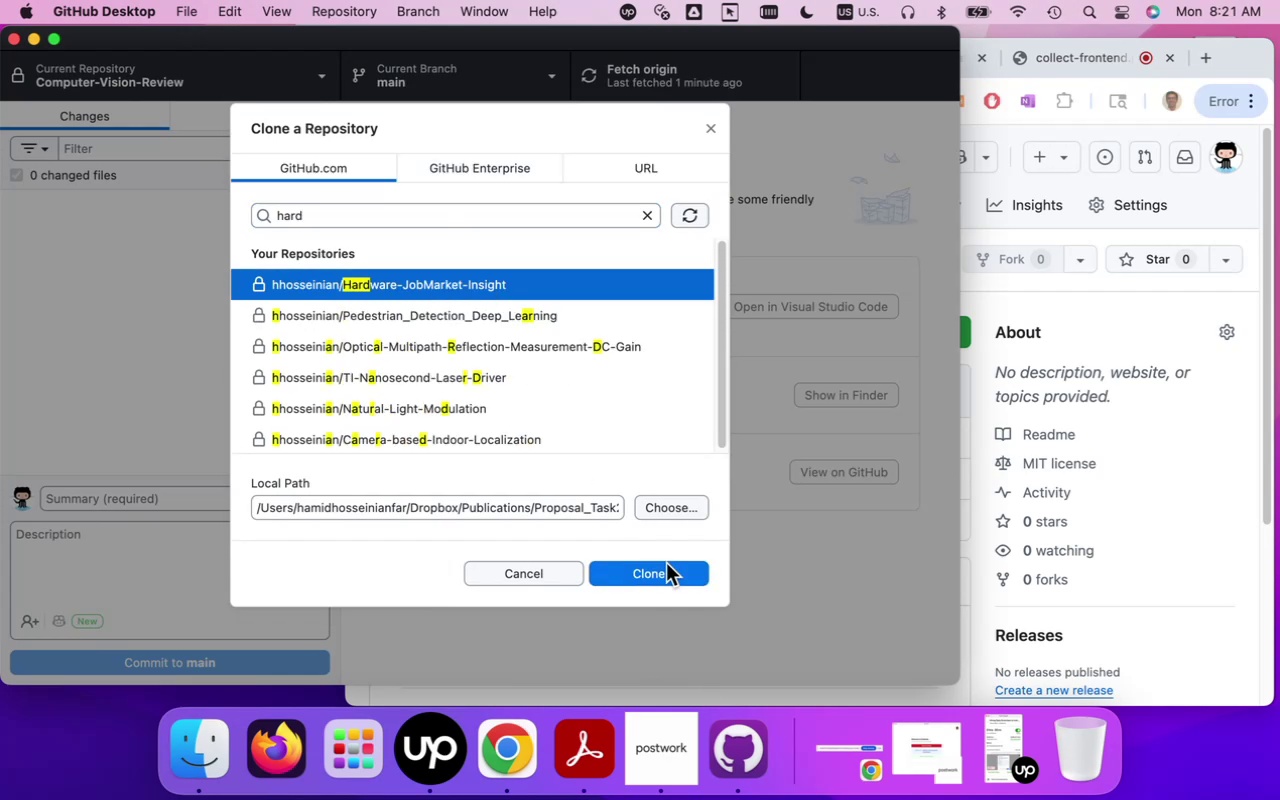 
left_click([671, 508])
 